 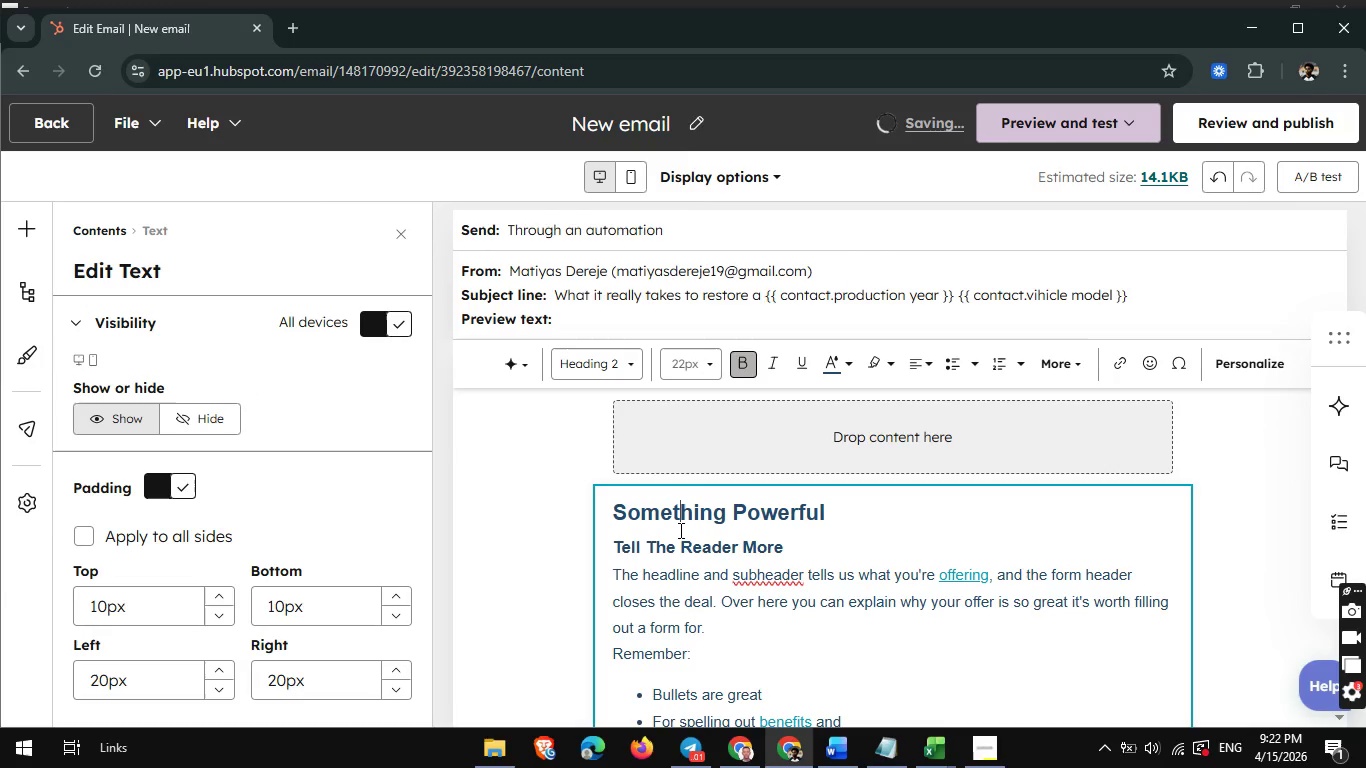 
key(Control+A)
 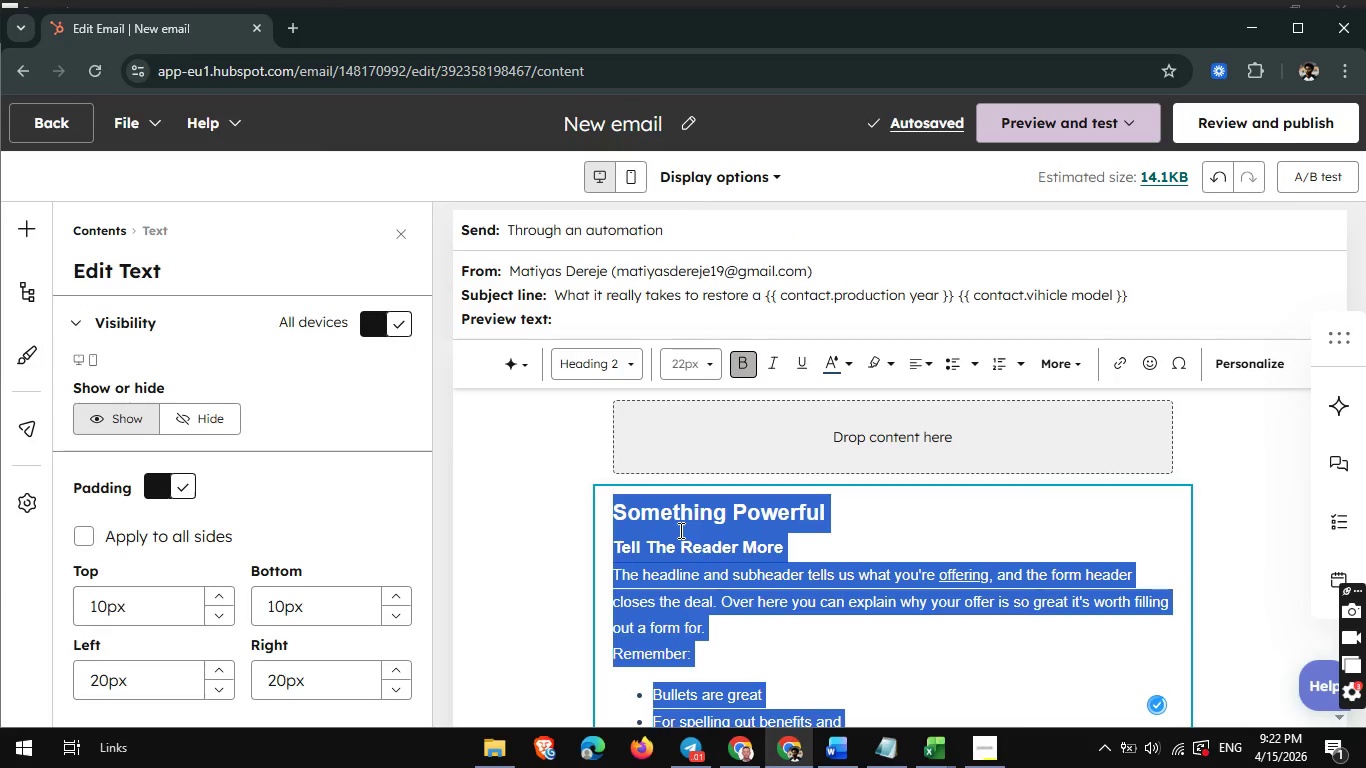 
key(Backspace)
 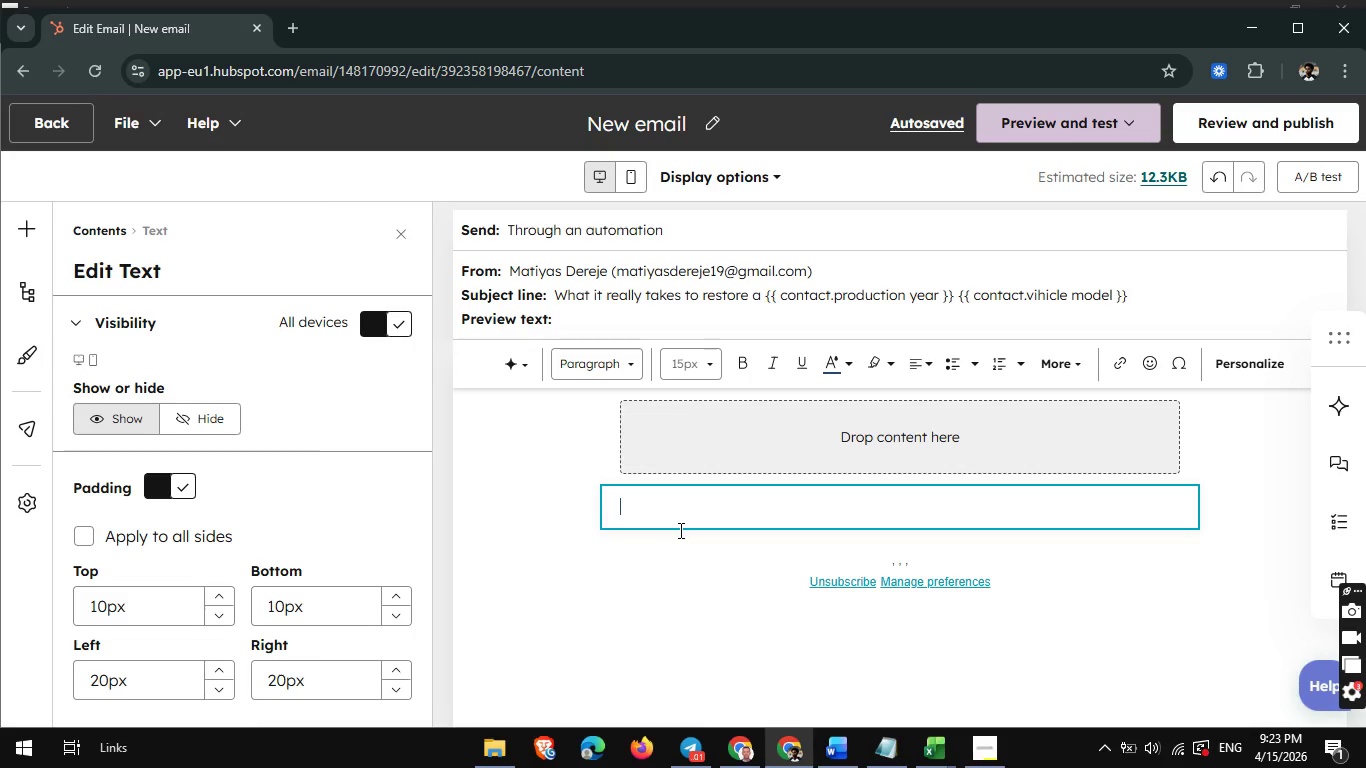 
wait(23.25)
 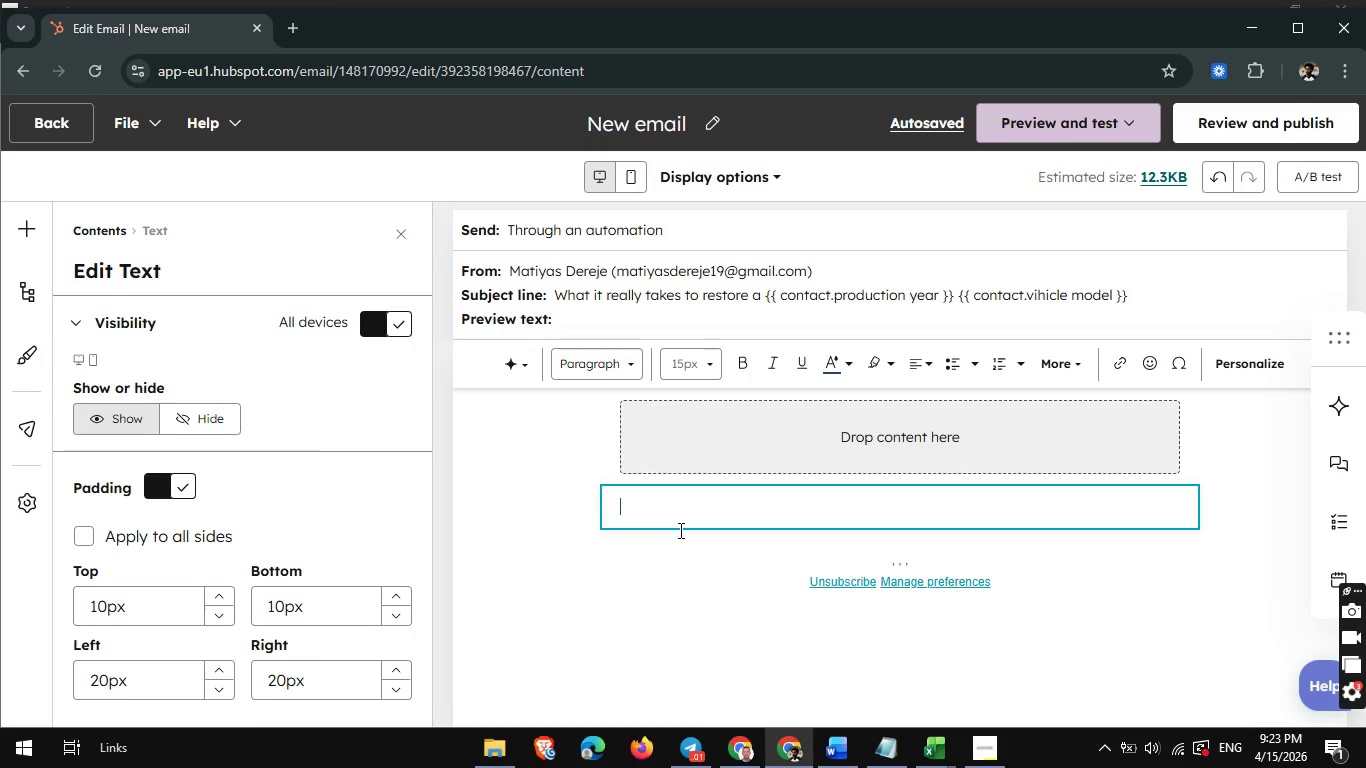 
left_click([674, 493])
 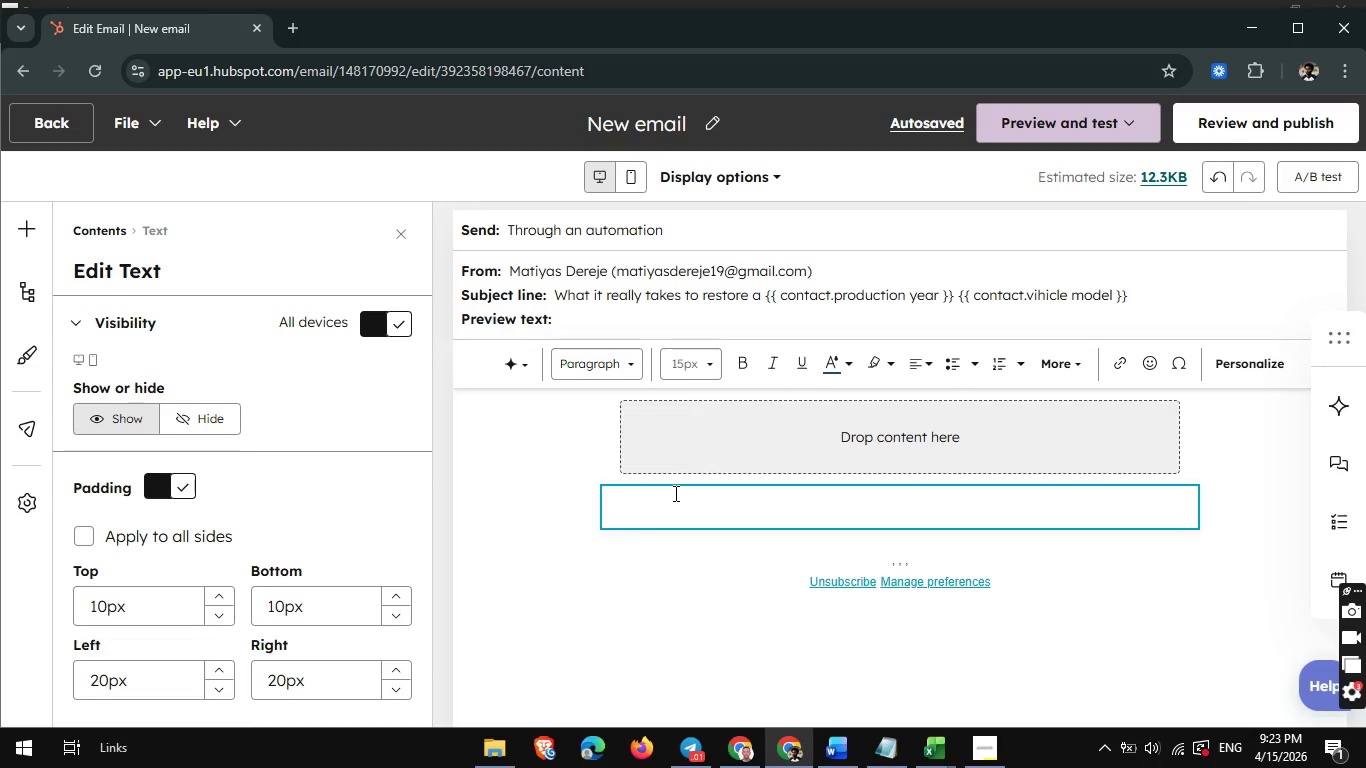 
wait(22.76)
 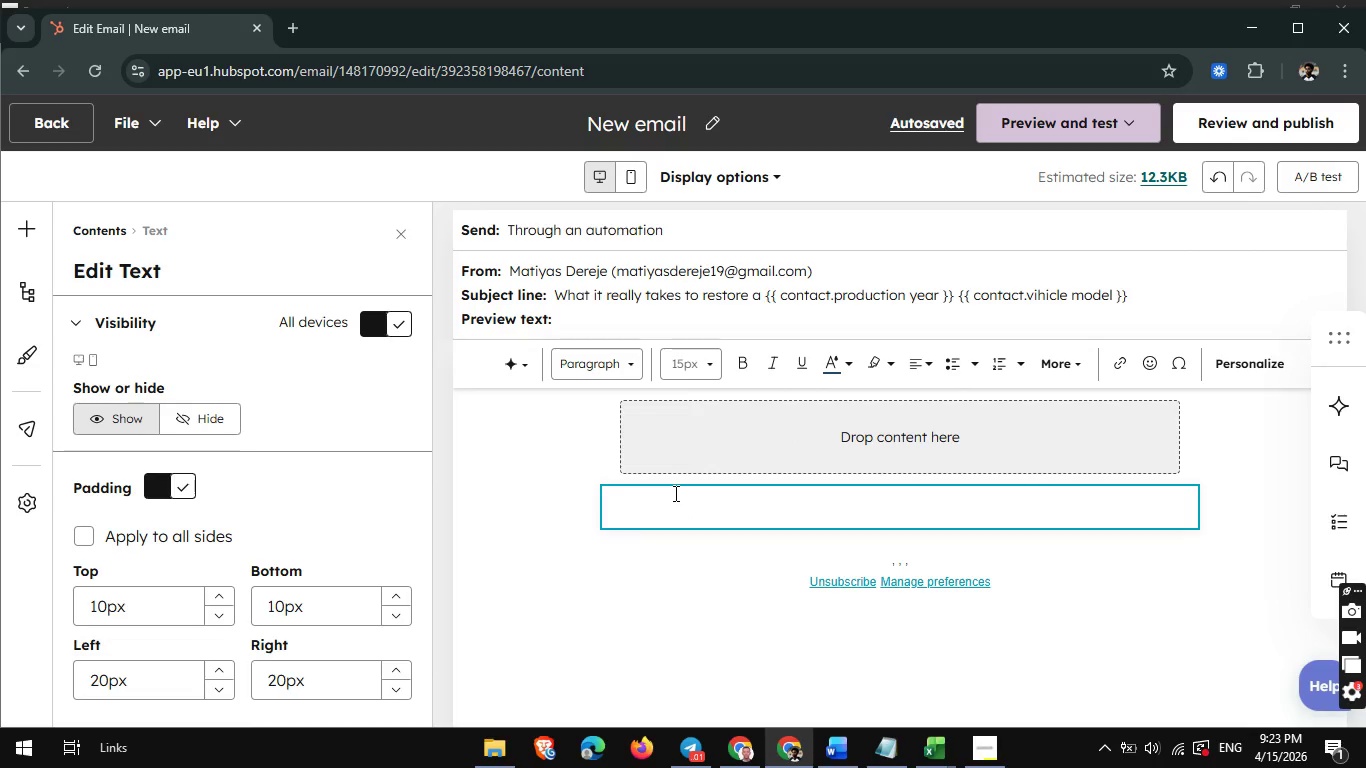 
type(HH)
 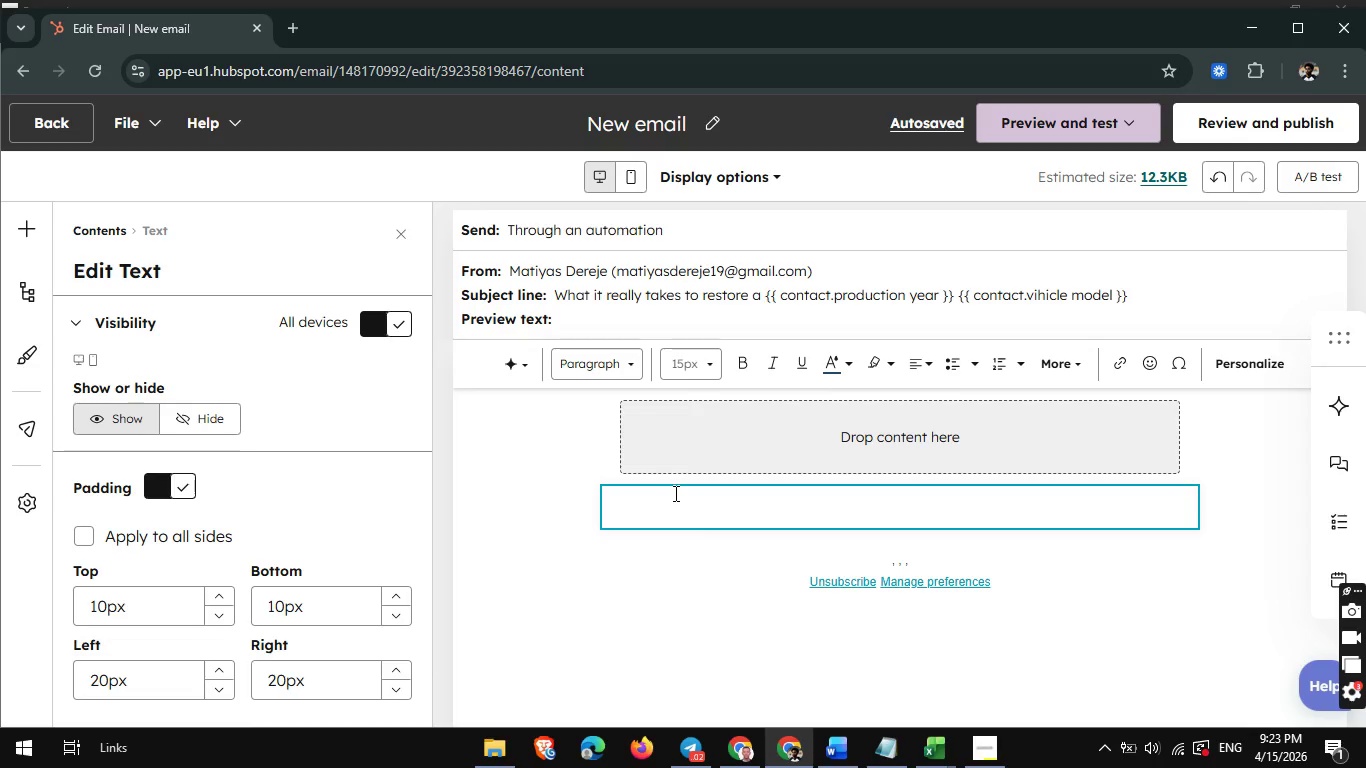 
left_click([634, 511])
 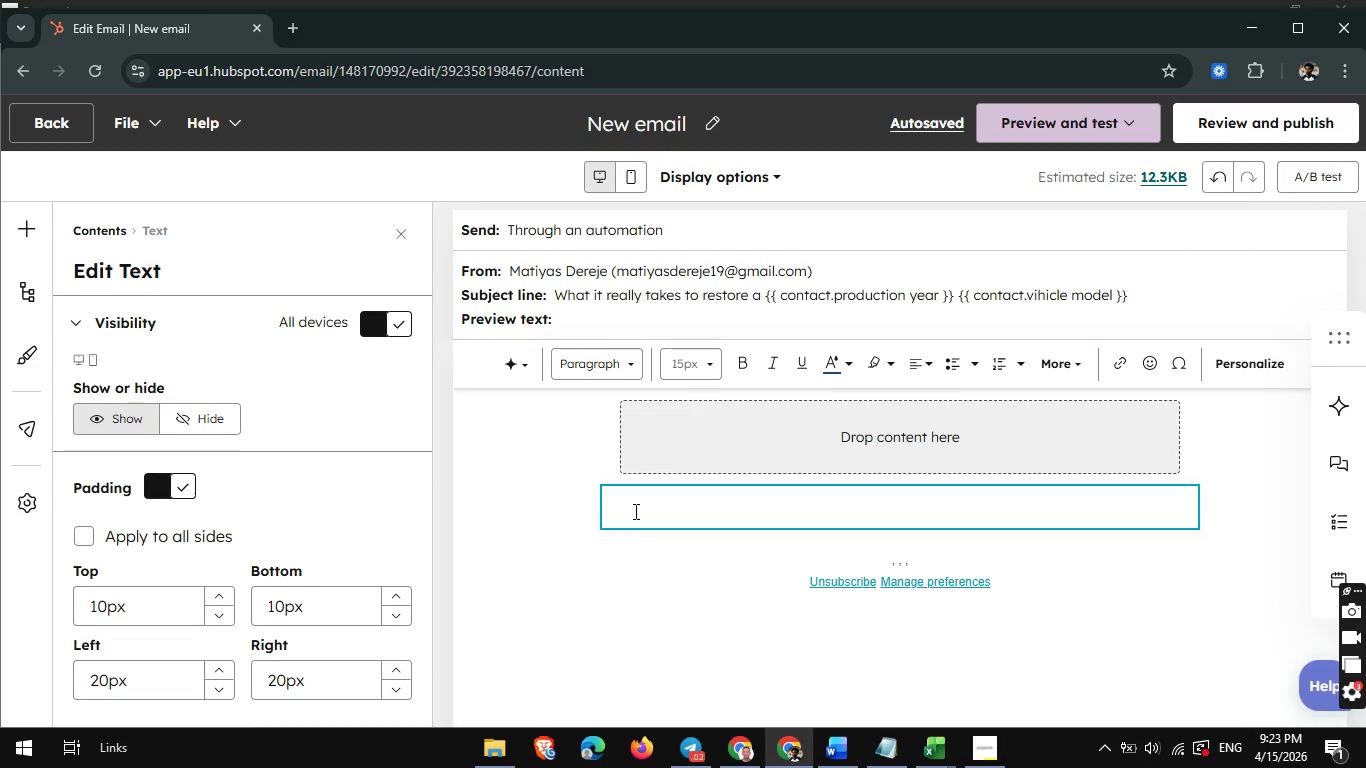 
type(HI)
 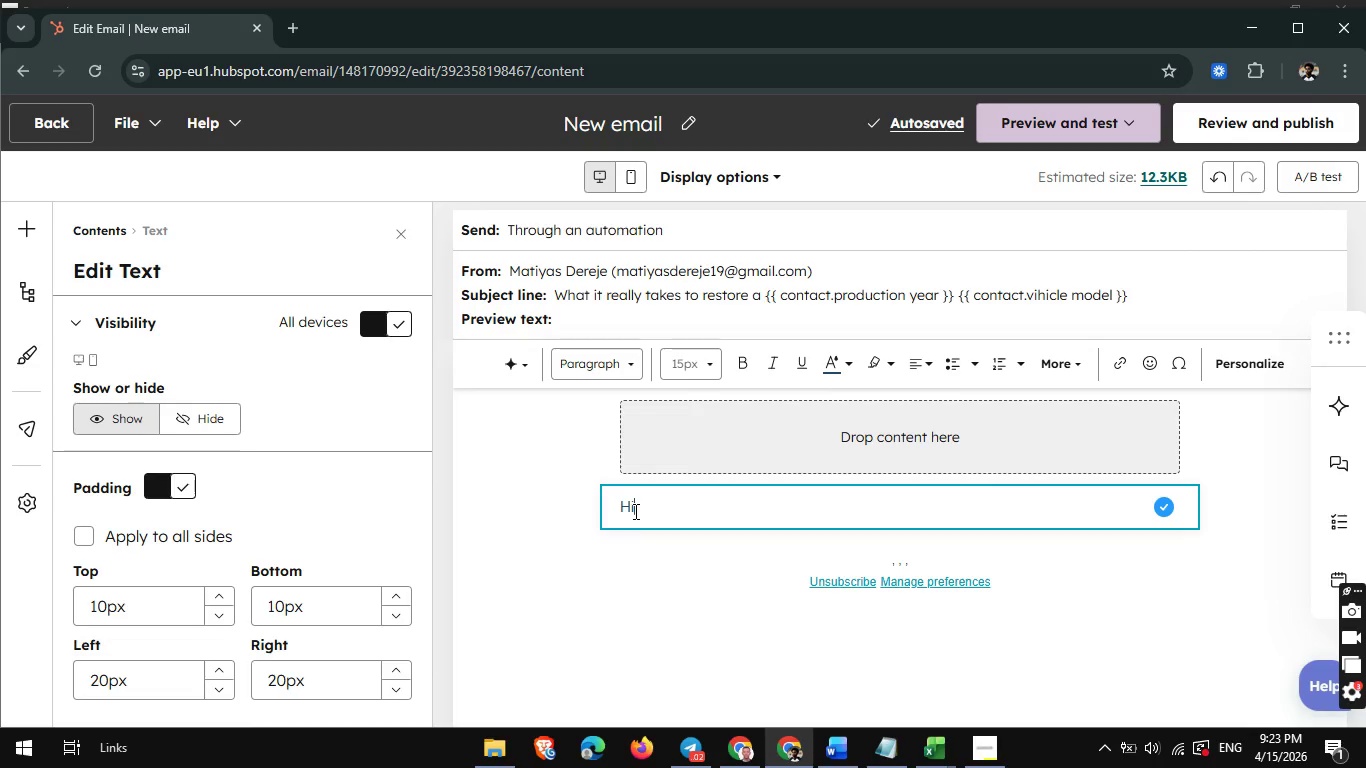 
wait(11.45)
 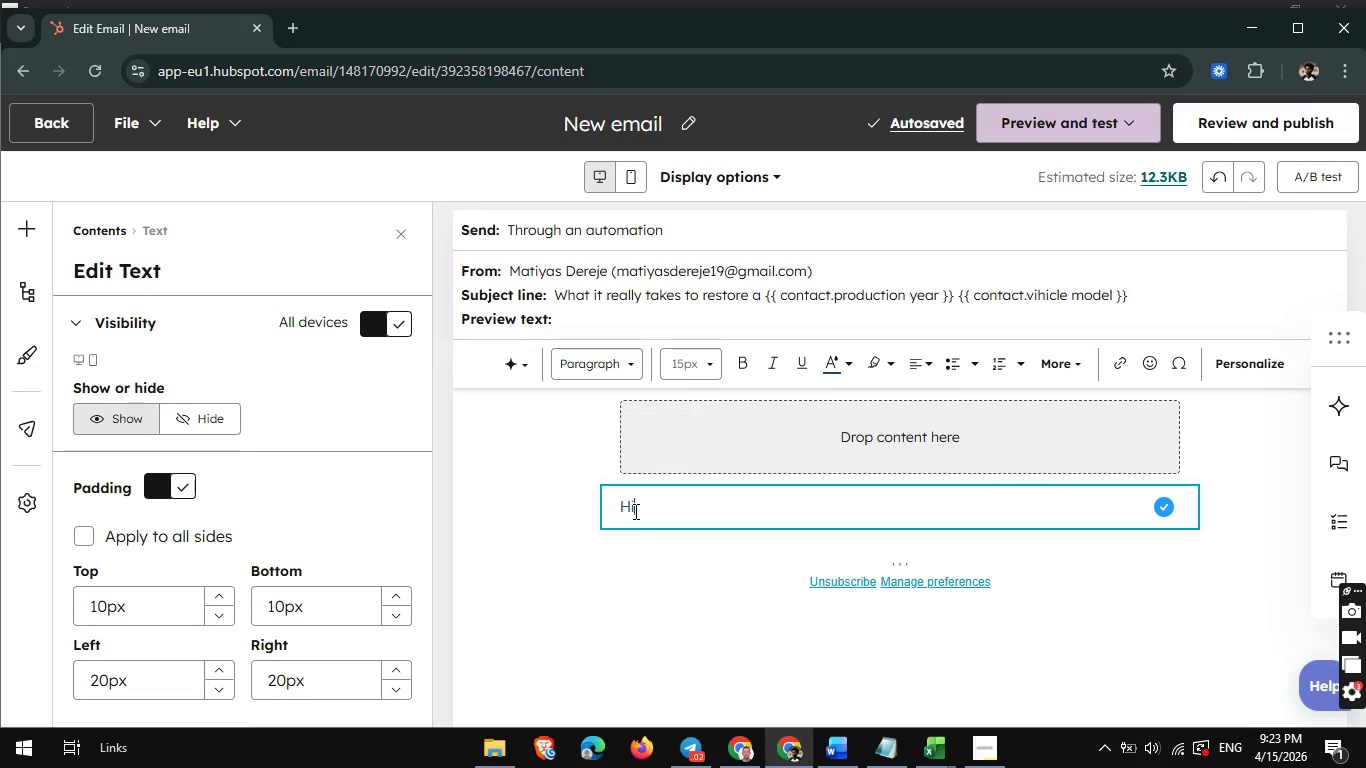 
key(Space)
 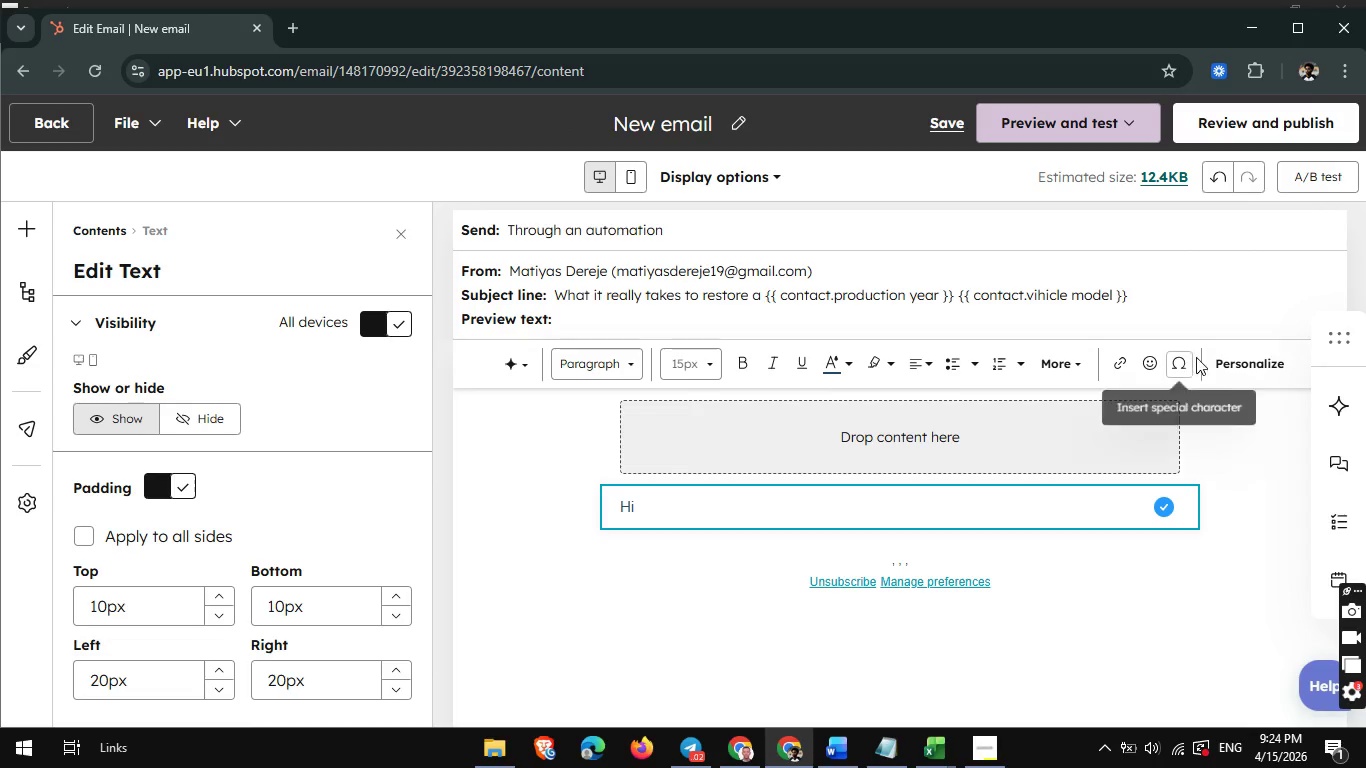 
left_click([1227, 366])
 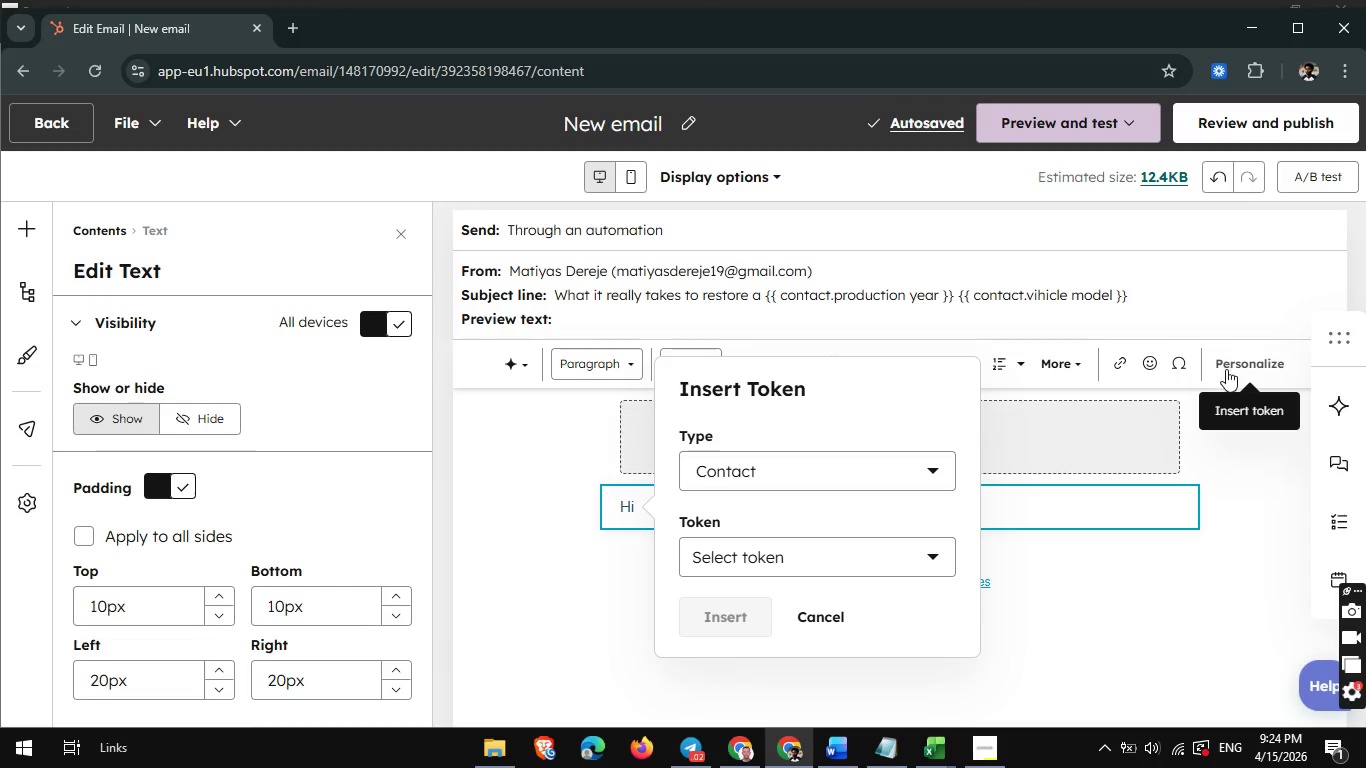 
wait(6.09)
 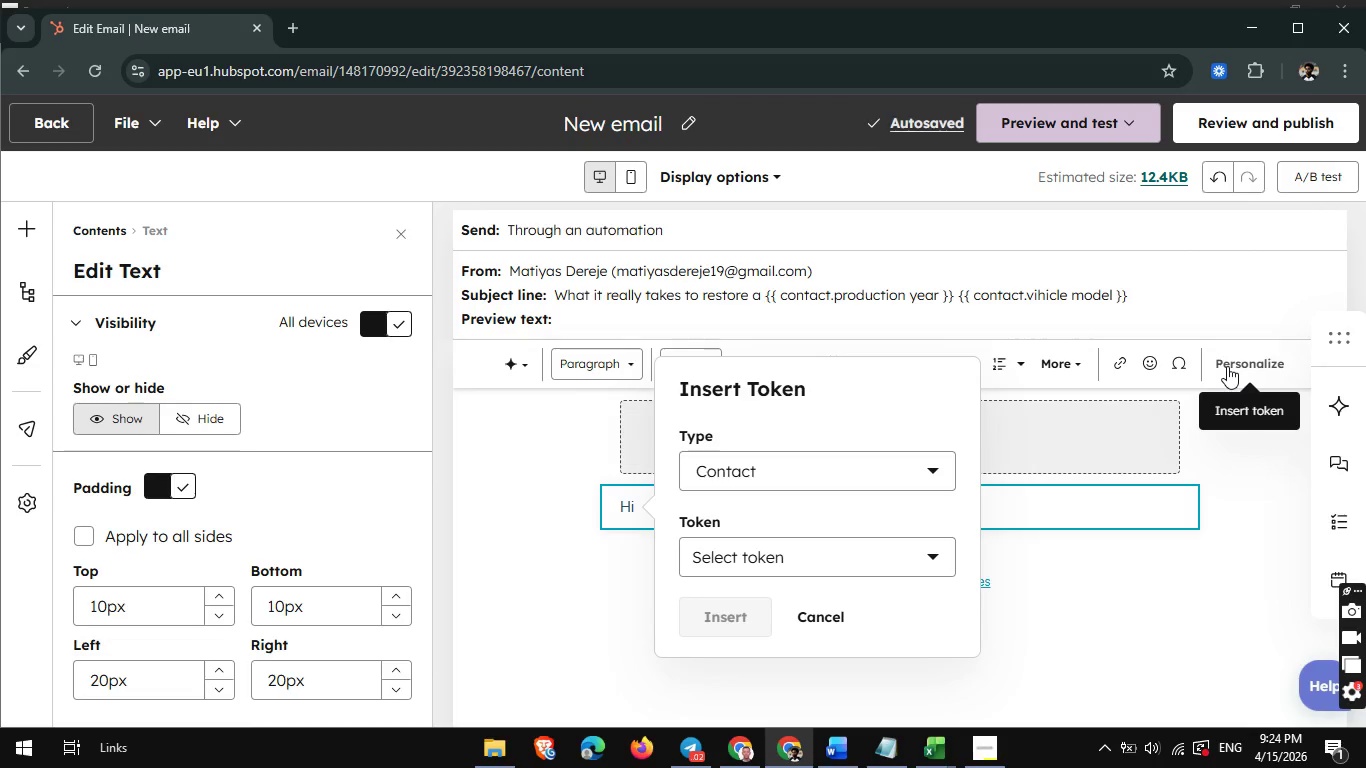 
left_click([828, 550])
 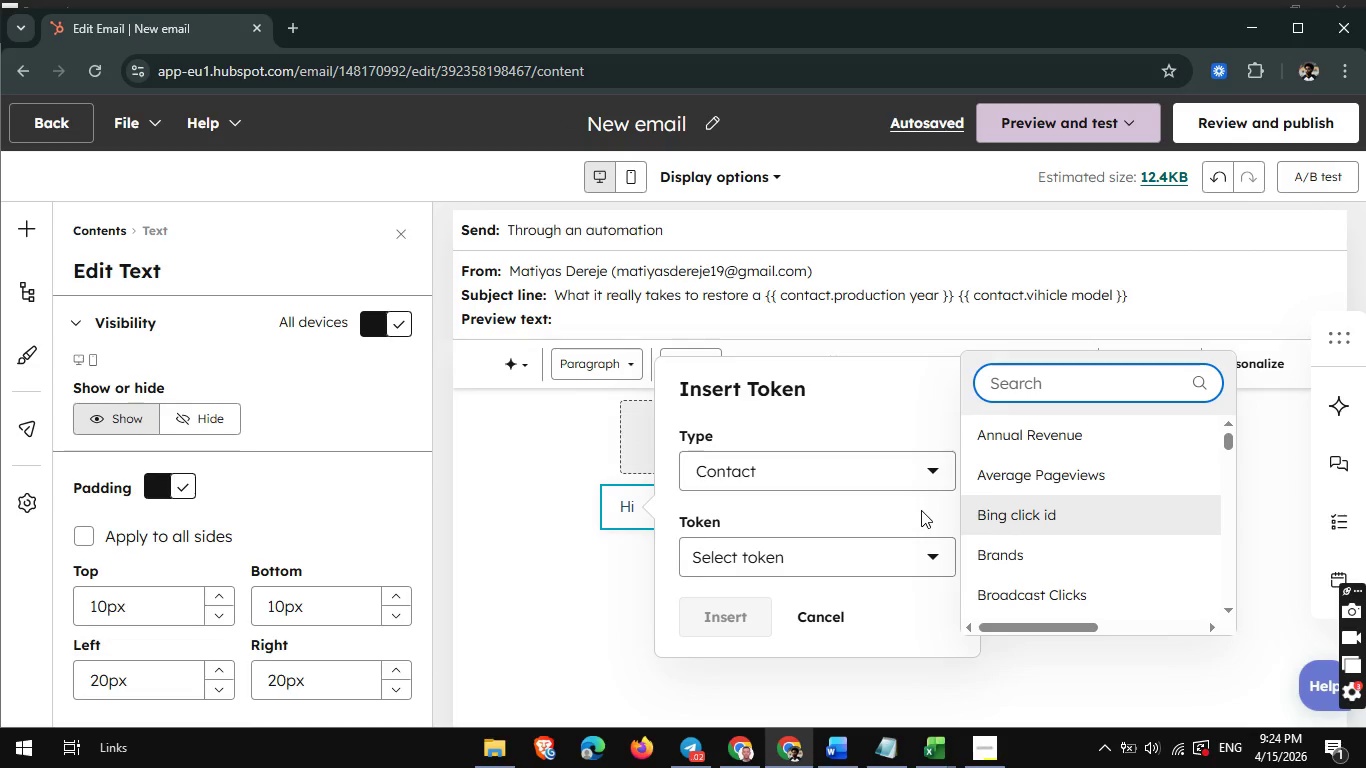 
wait(6.75)
 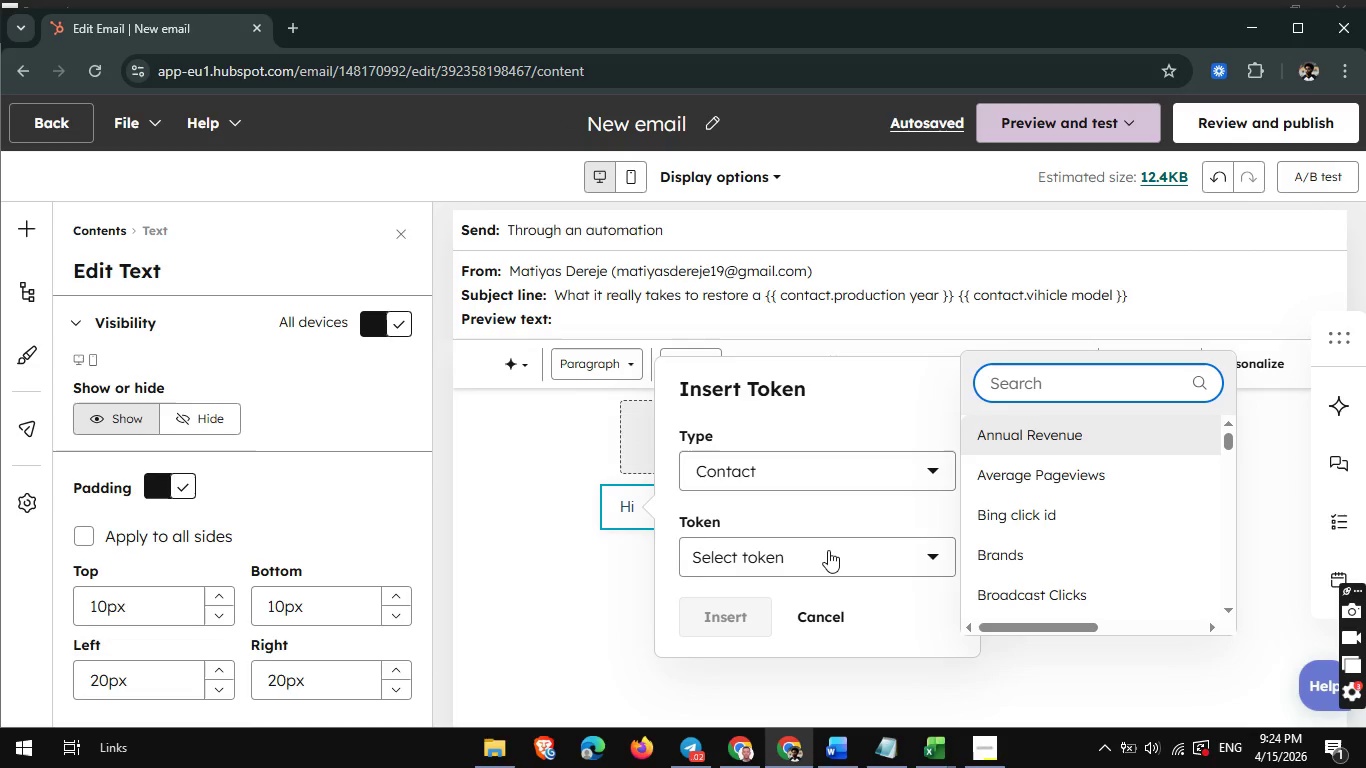 
type(fir)
 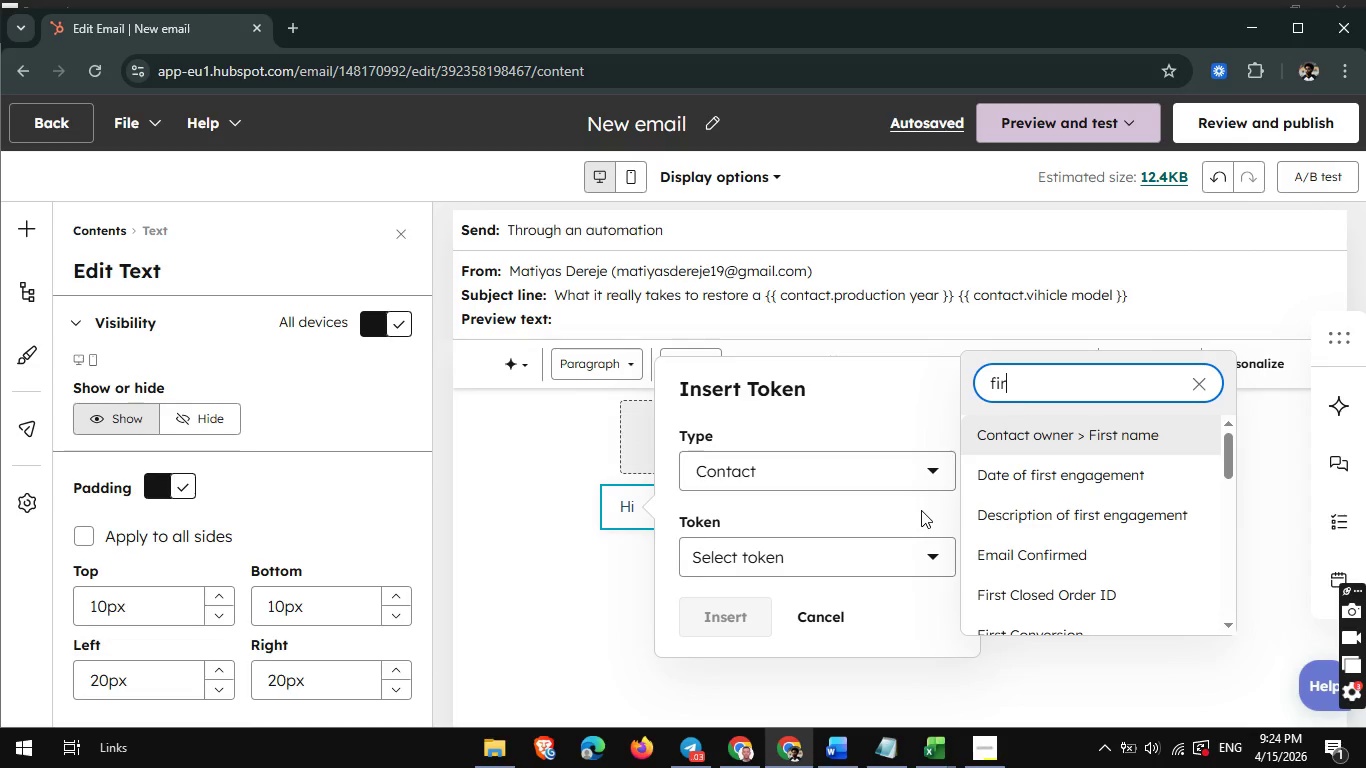 
wait(8.38)
 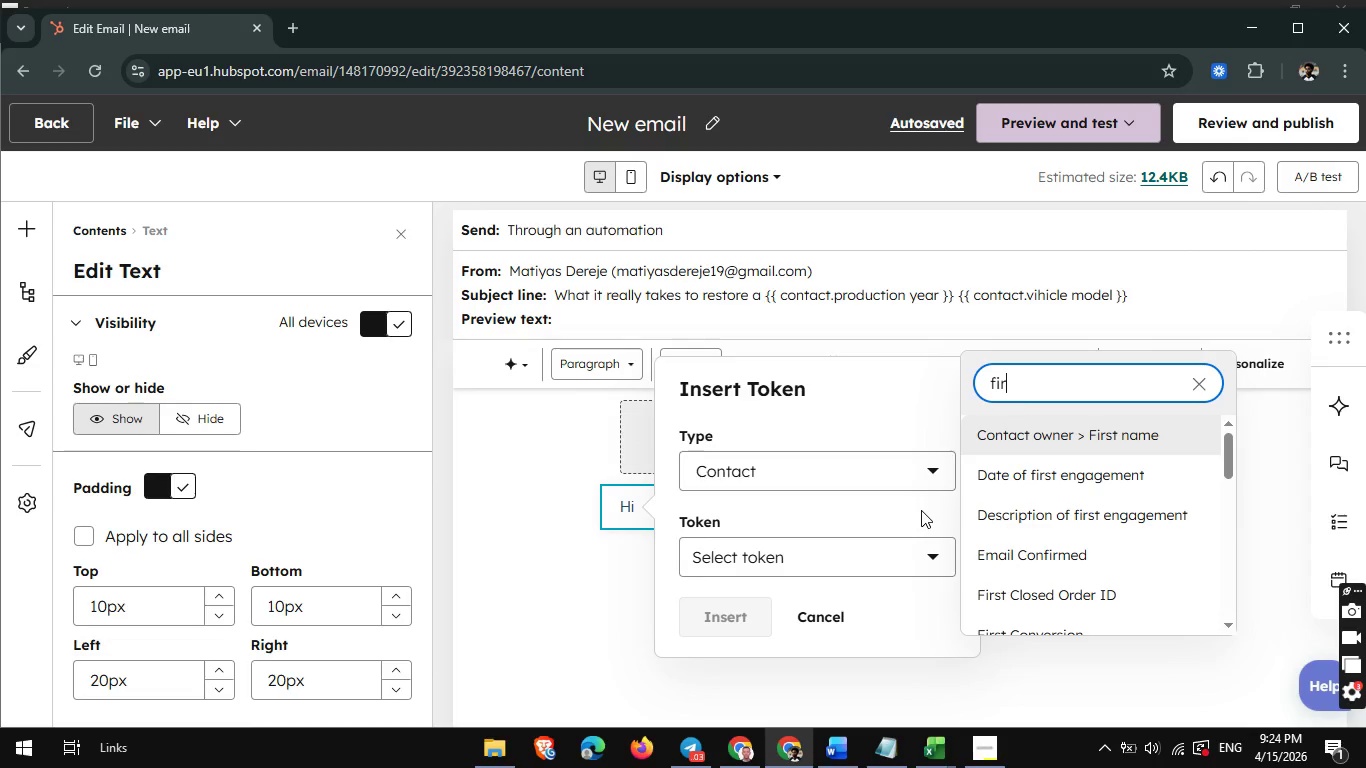 
left_click([1102, 441])
 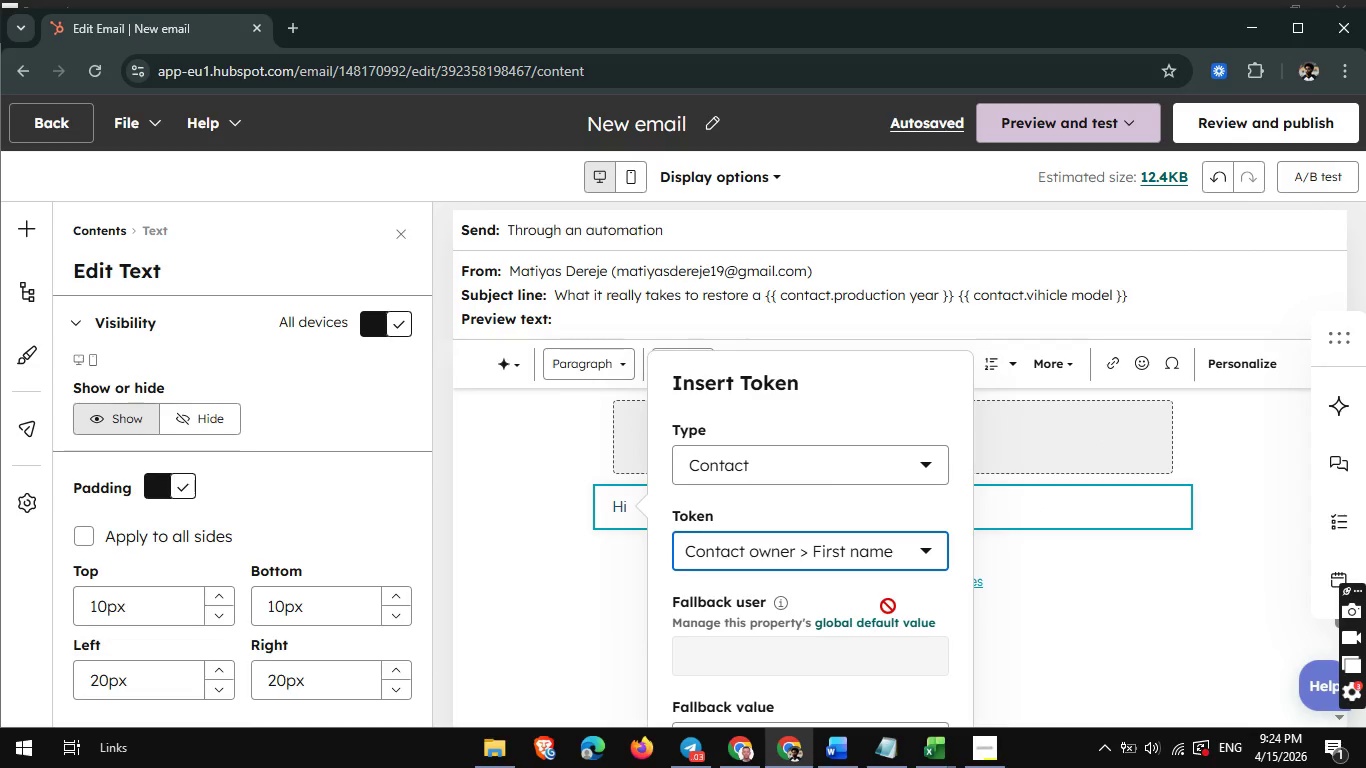 
scroll: coordinate [908, 604], scroll_direction: down, amount: 2.0
 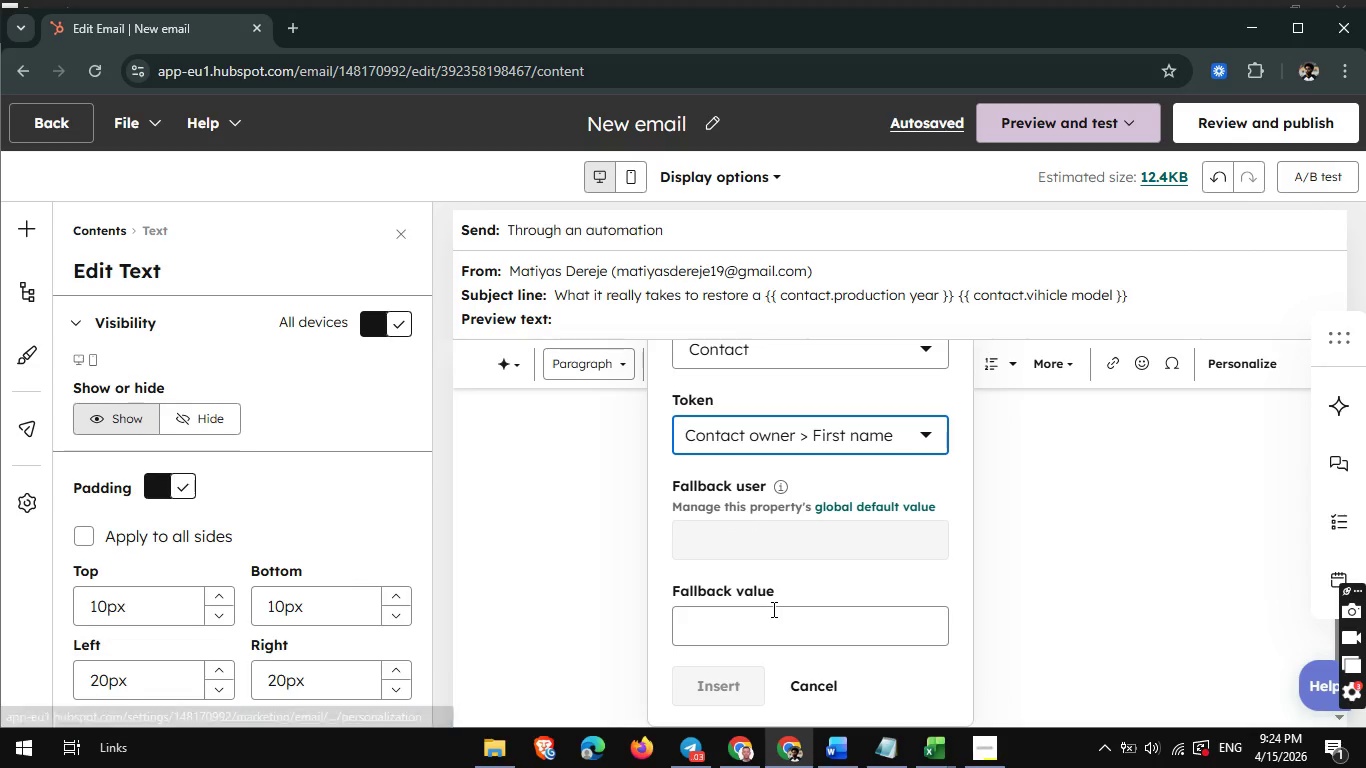 
left_click([772, 609])
 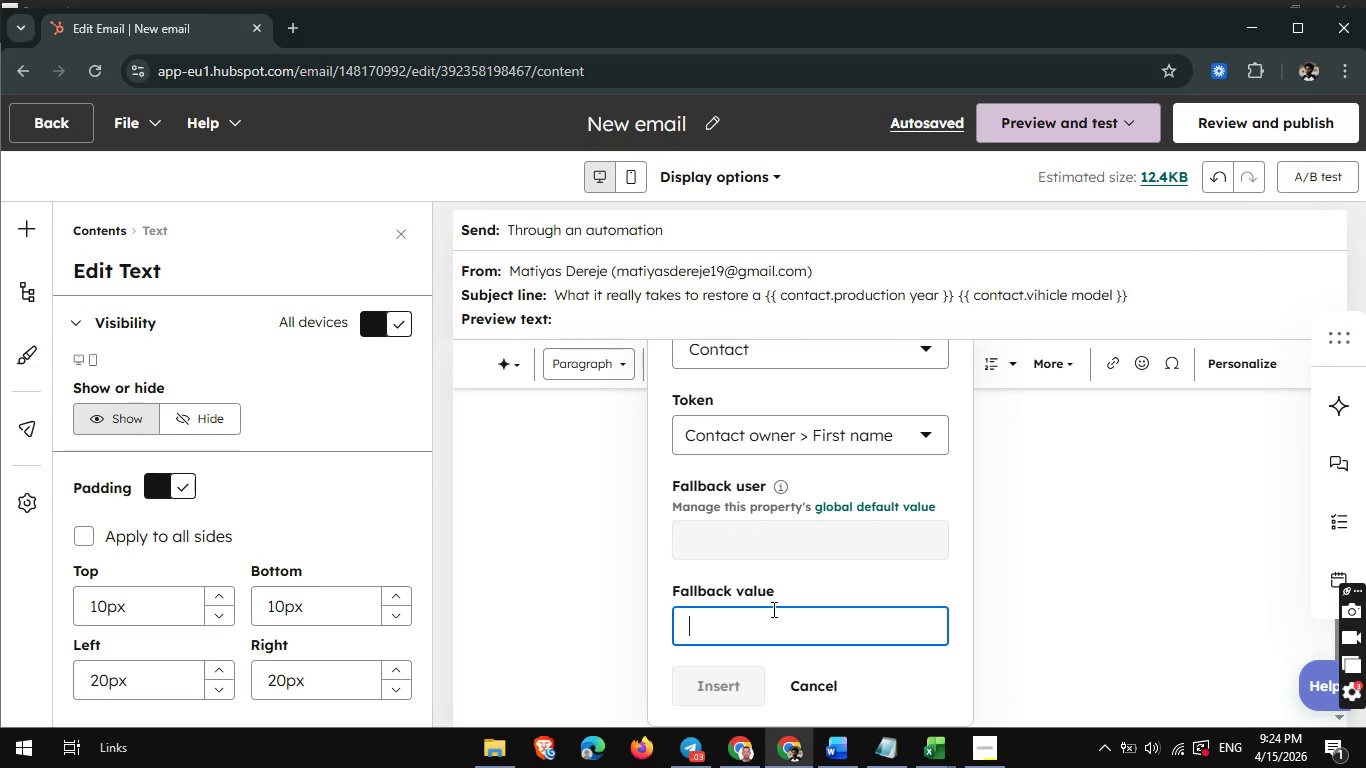 
type({{ contact.d)
key(Backspace)
type(firstm)
key(Backspace)
type(name }})
 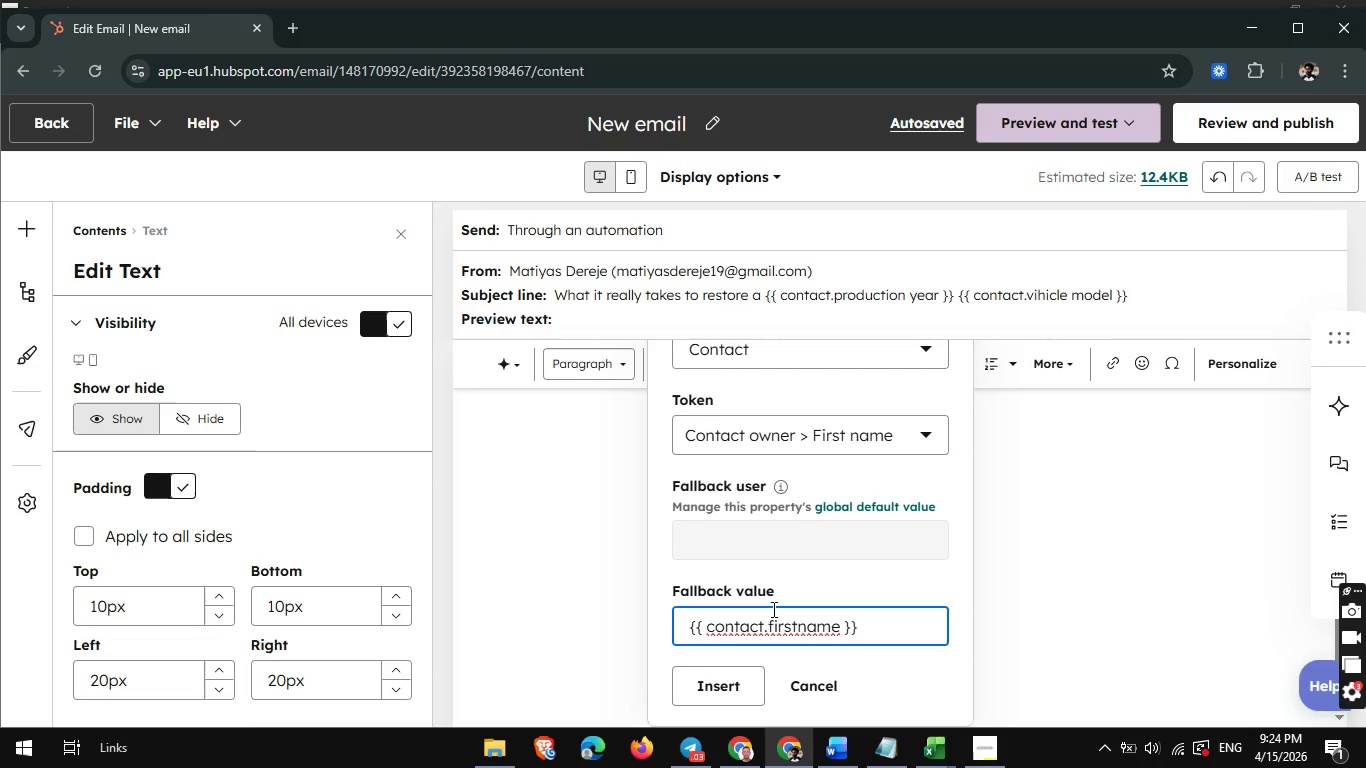 
left_click([685, 674])
 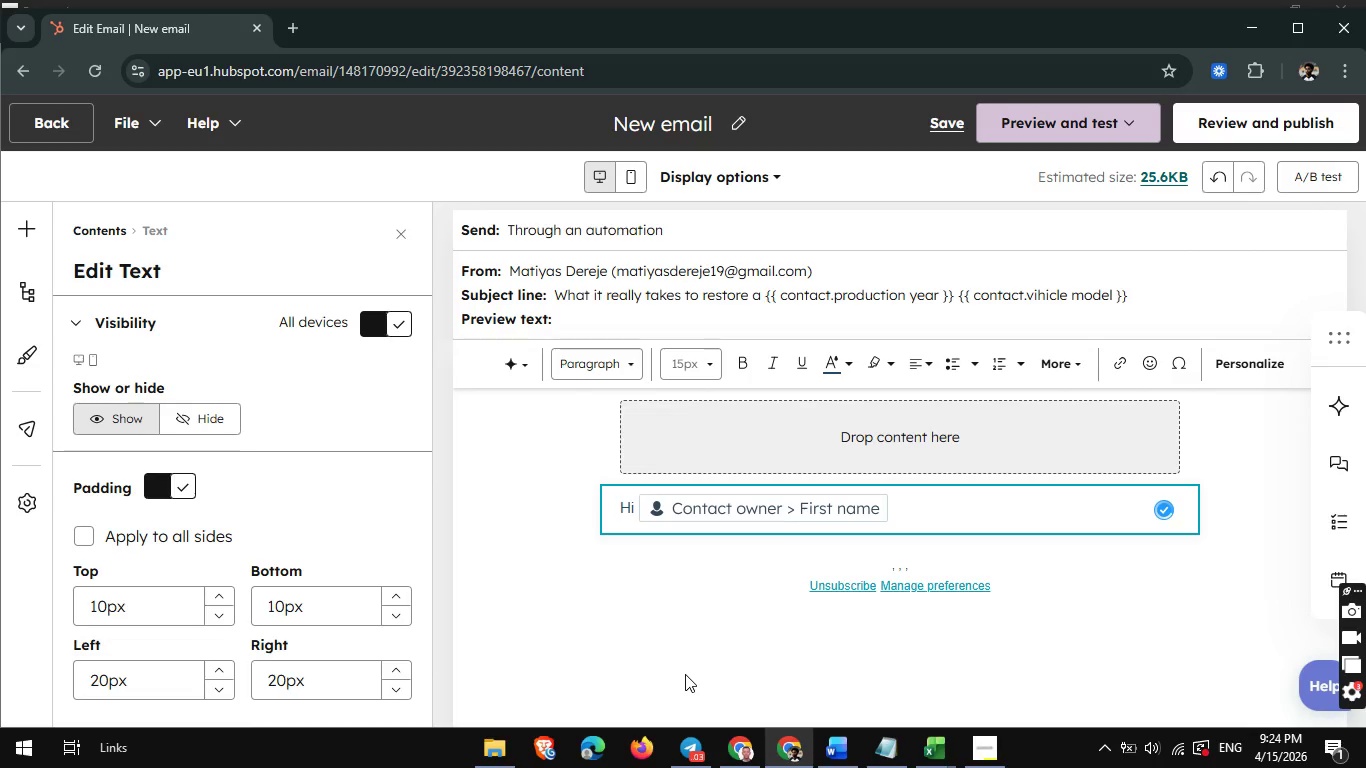 
key(Comma)
 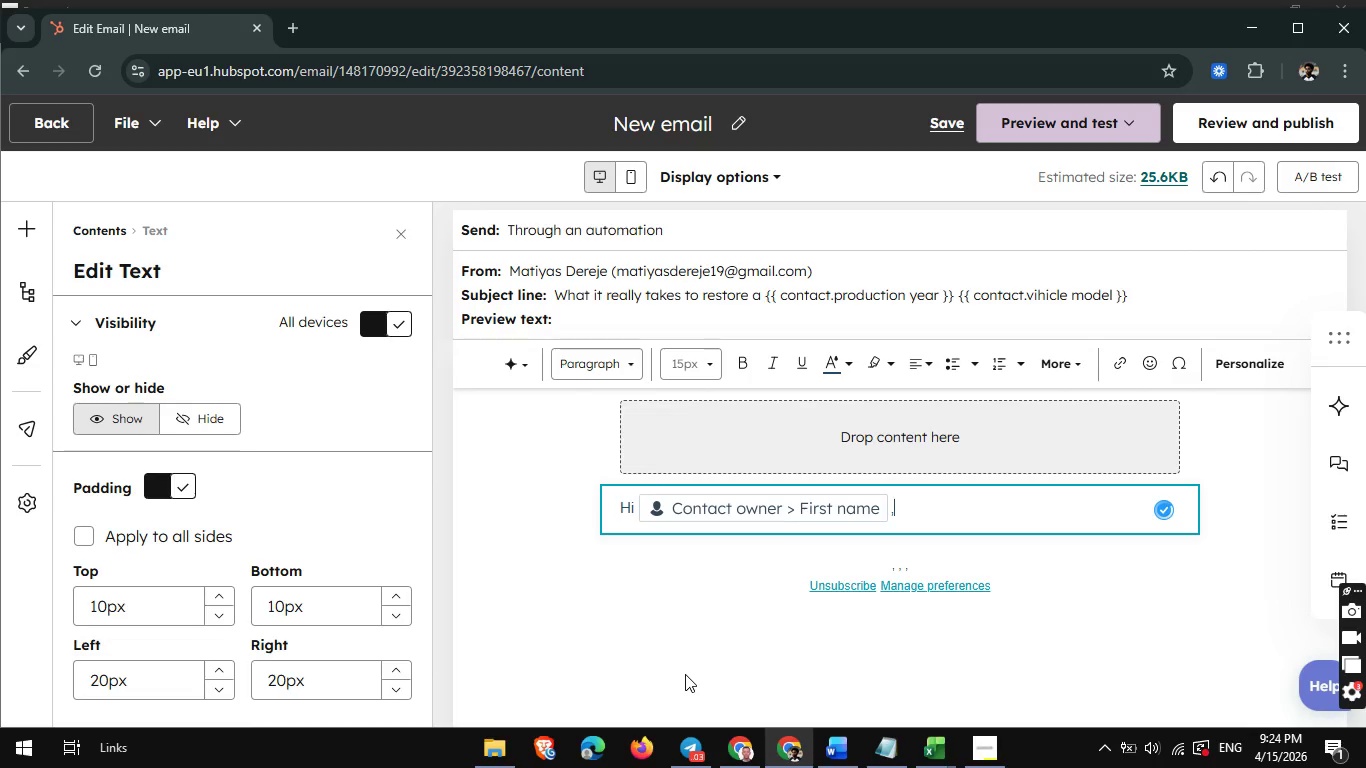 
key(Enter)
 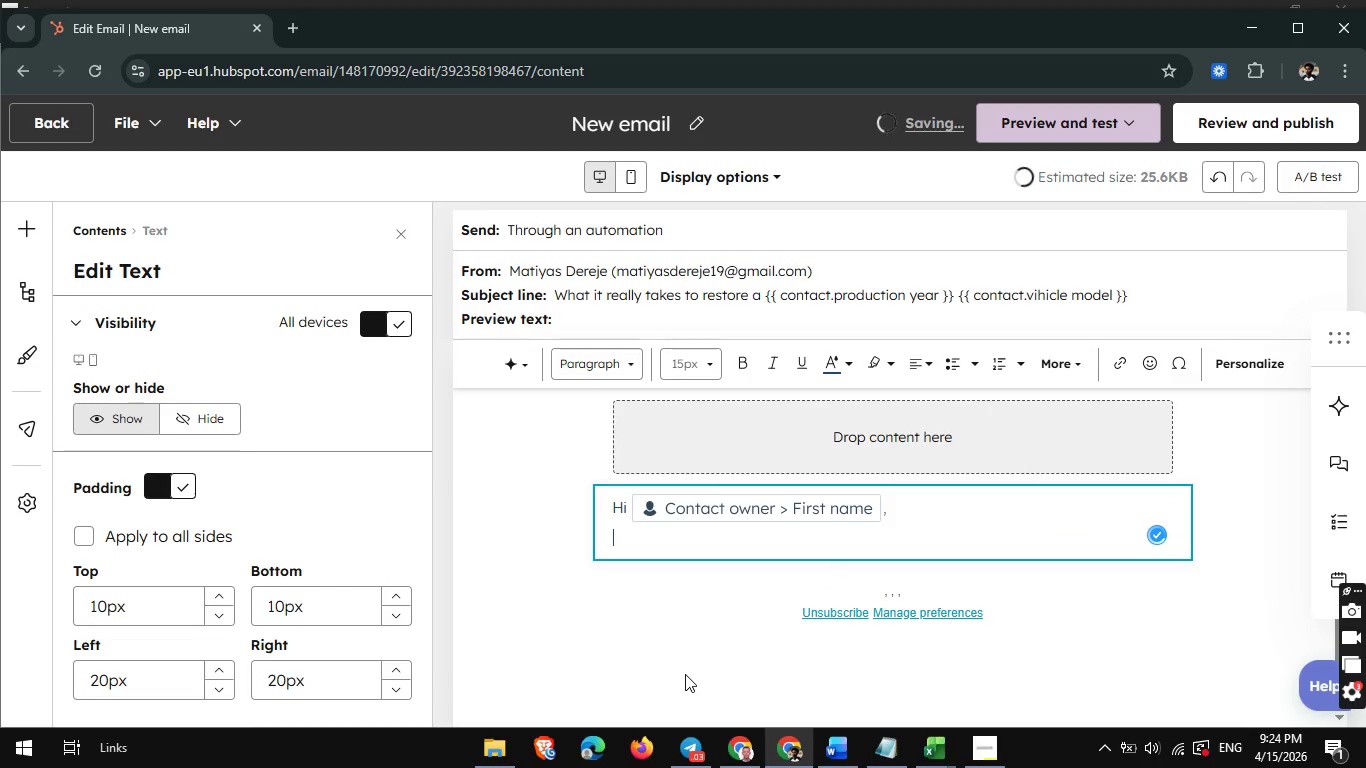 
key(Enter)
 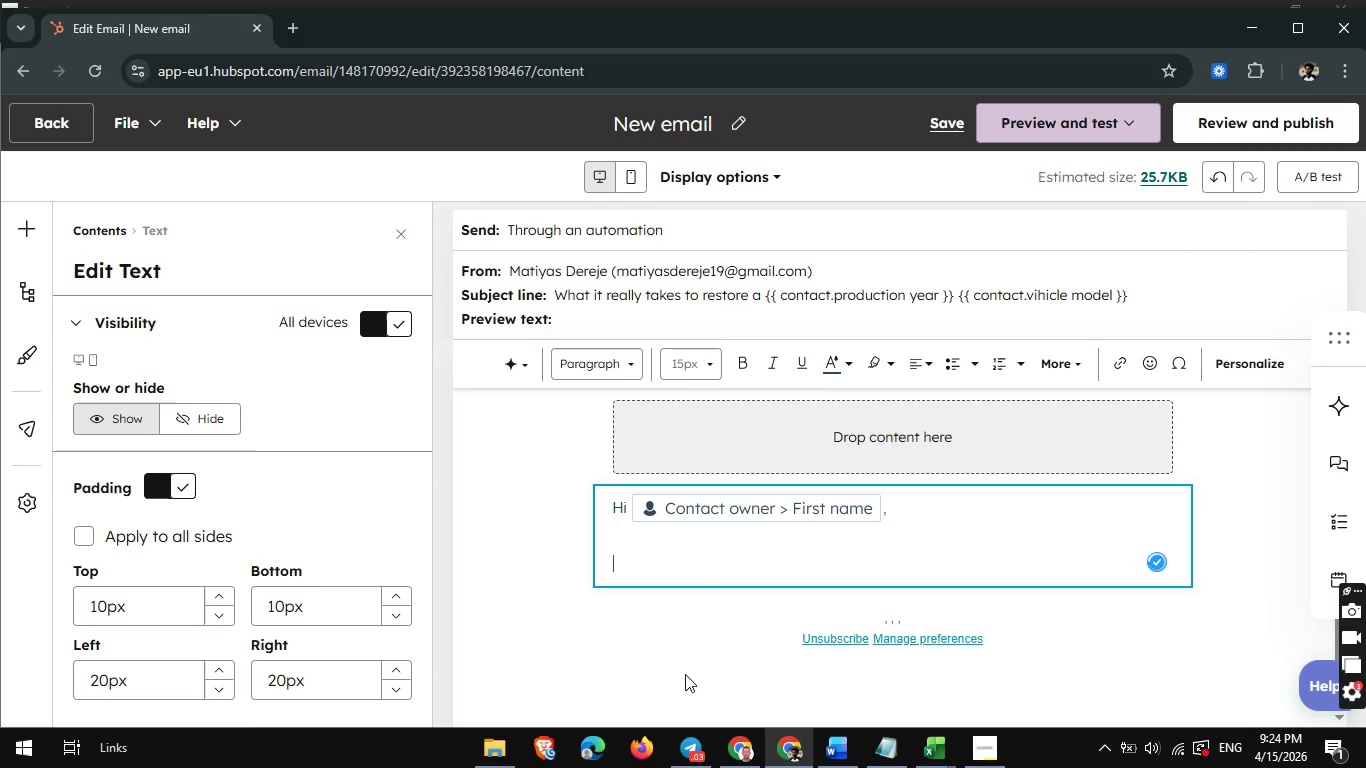 
type(Restoring a classic like your {{ contact.production )
 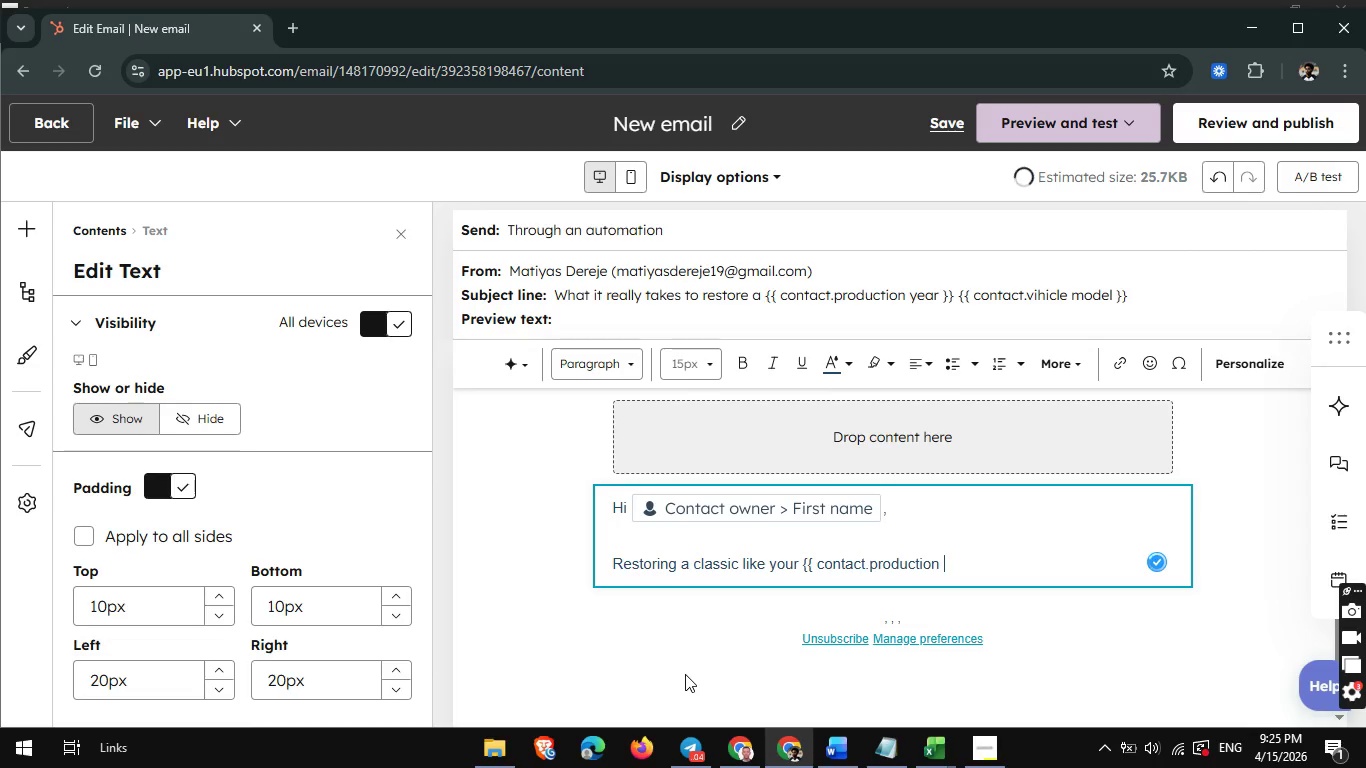 
type(year)
 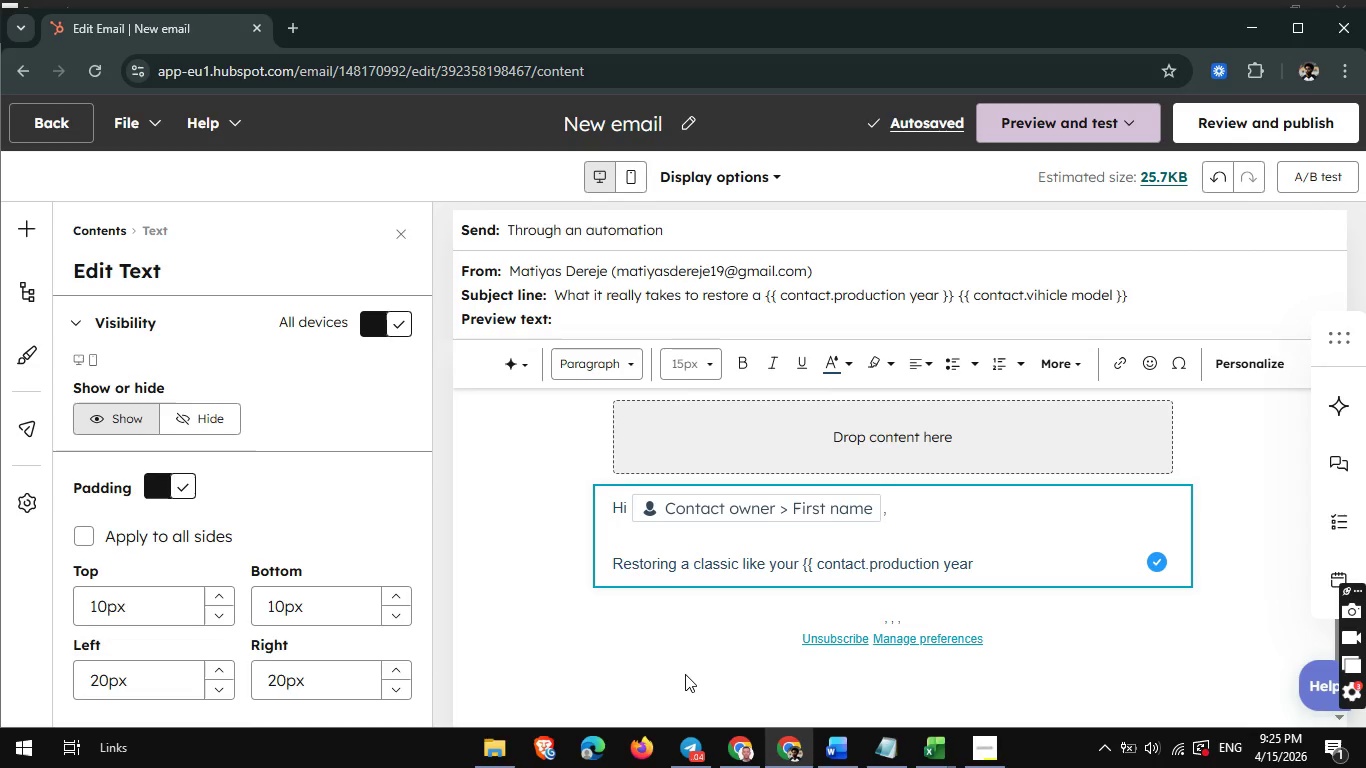 
wait(7.94)
 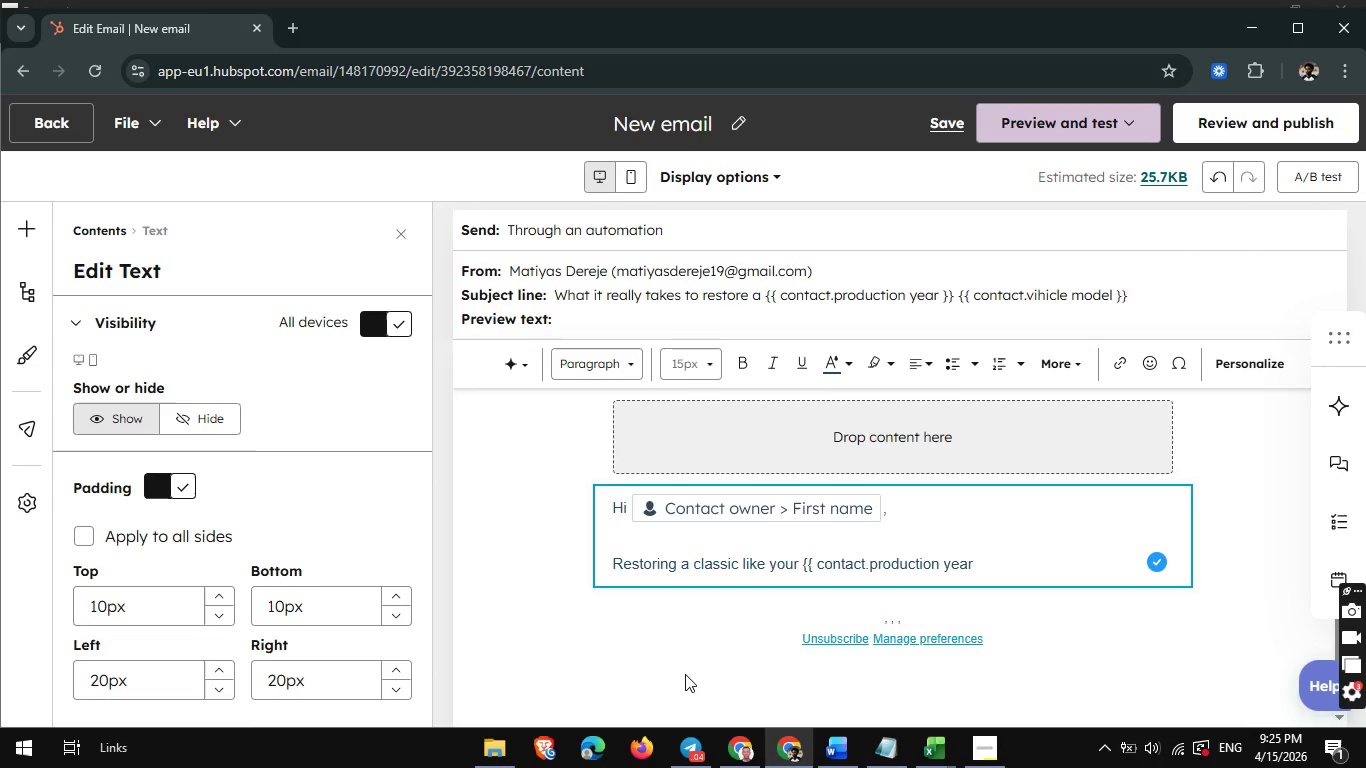 
hold_key(key=Backspace, duration=0.7)
 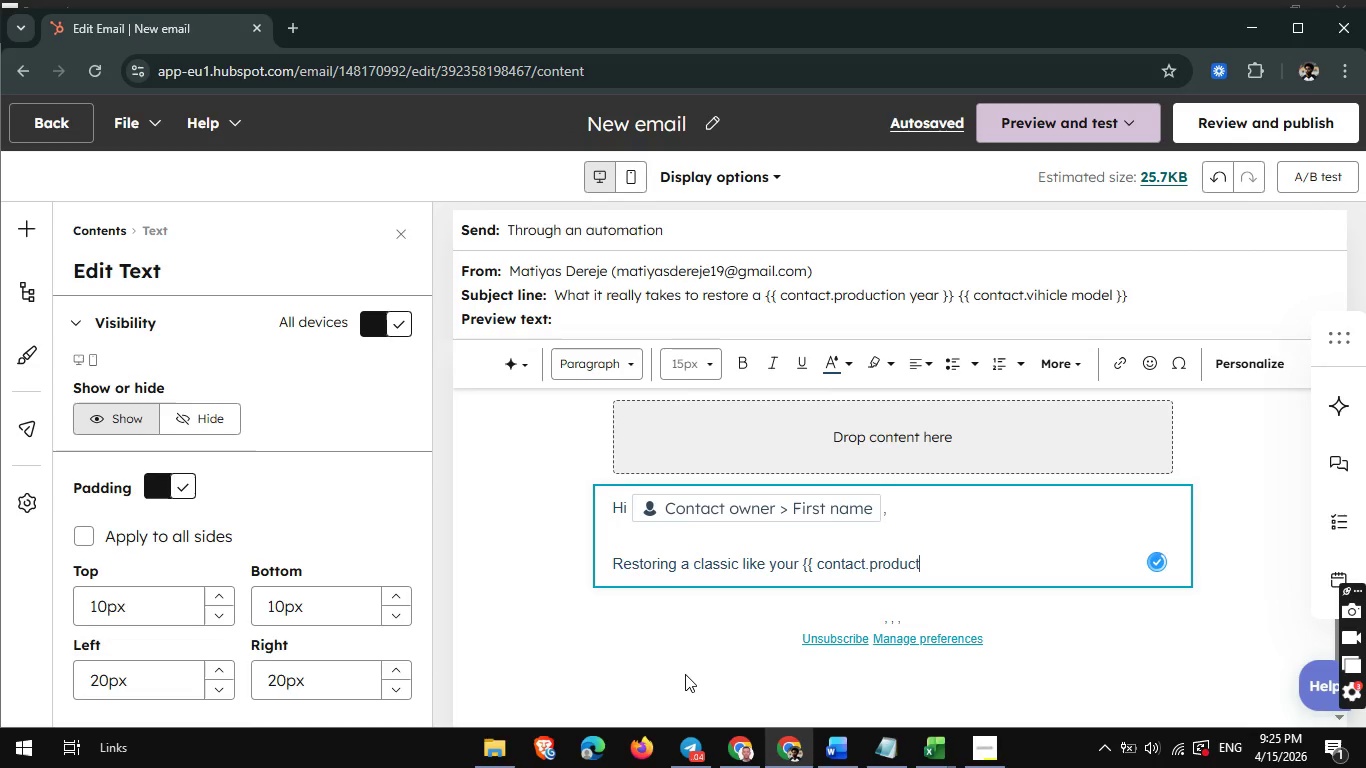 
key(Backspace)
 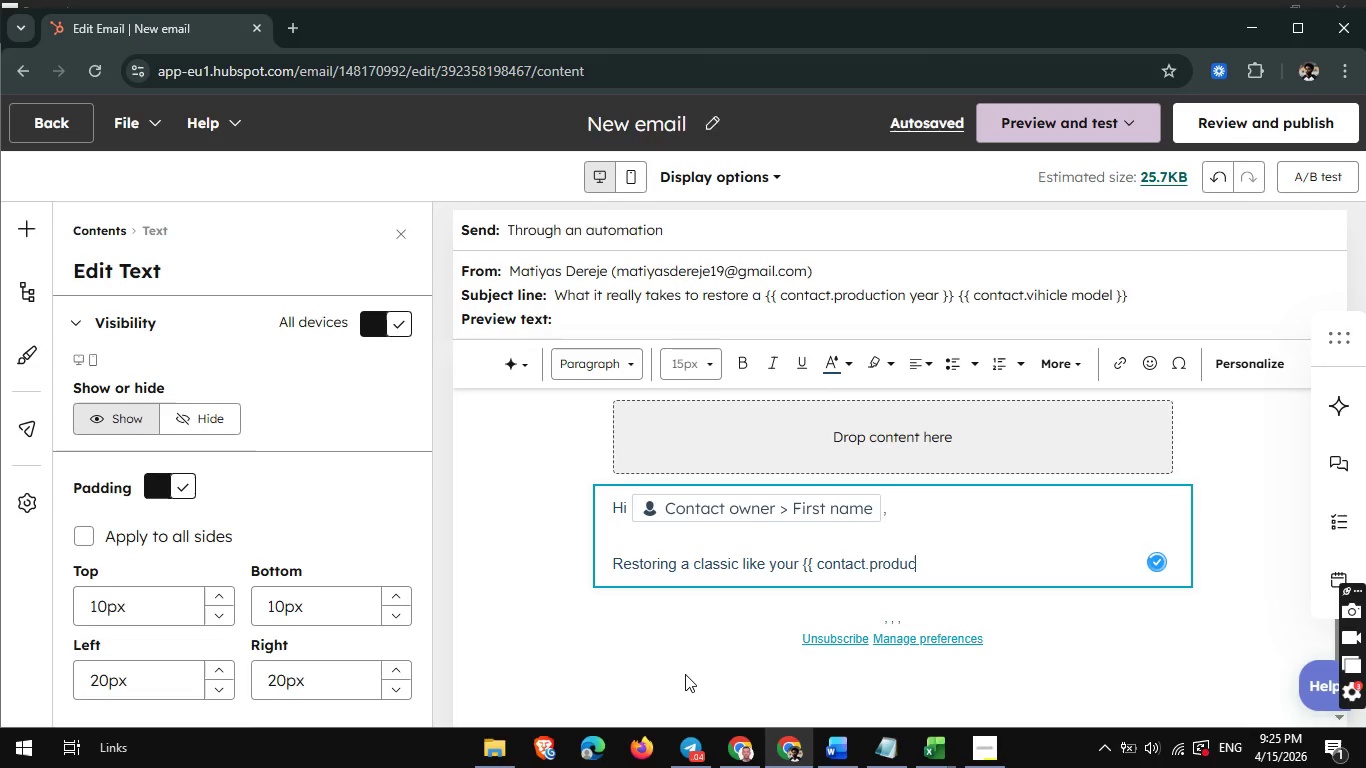 
key(Backspace)
 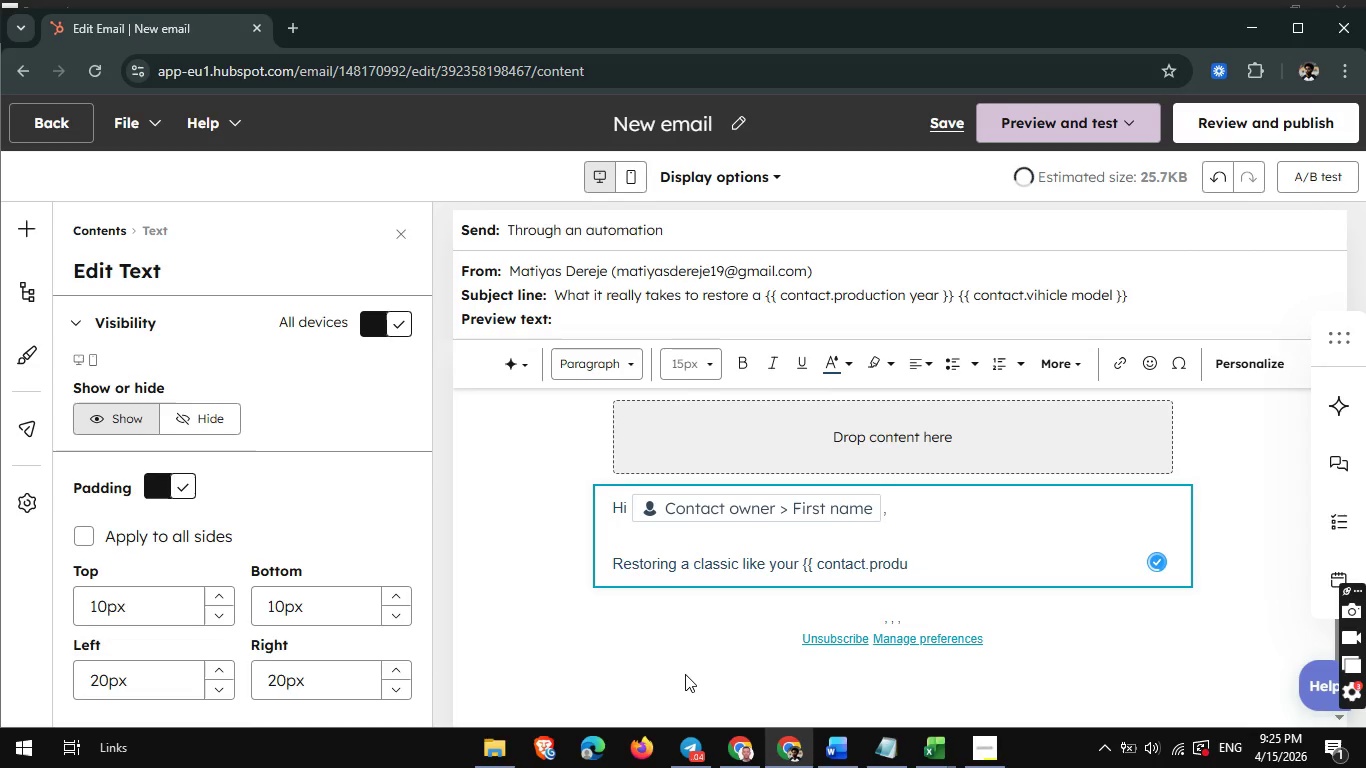 
key(Backspace)
 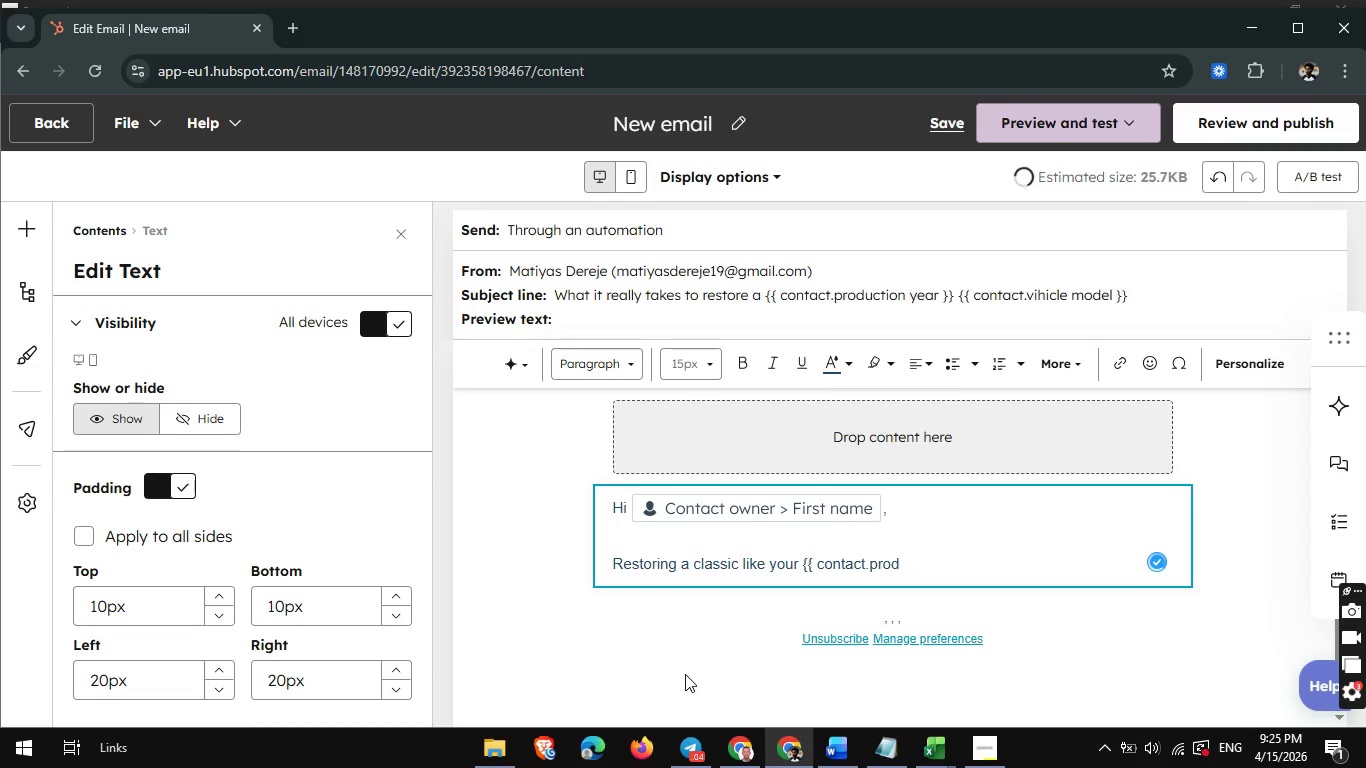 
key(Backspace)
 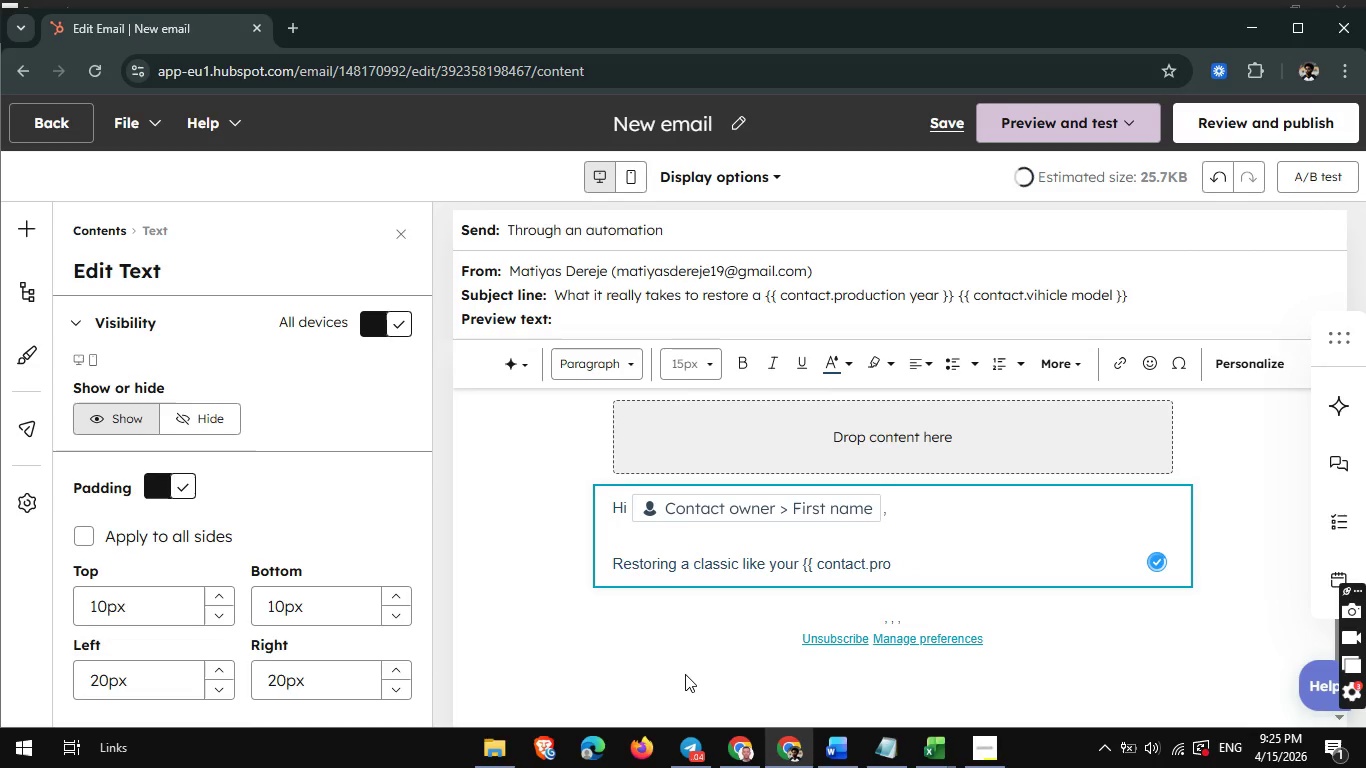 
key(Backspace)
 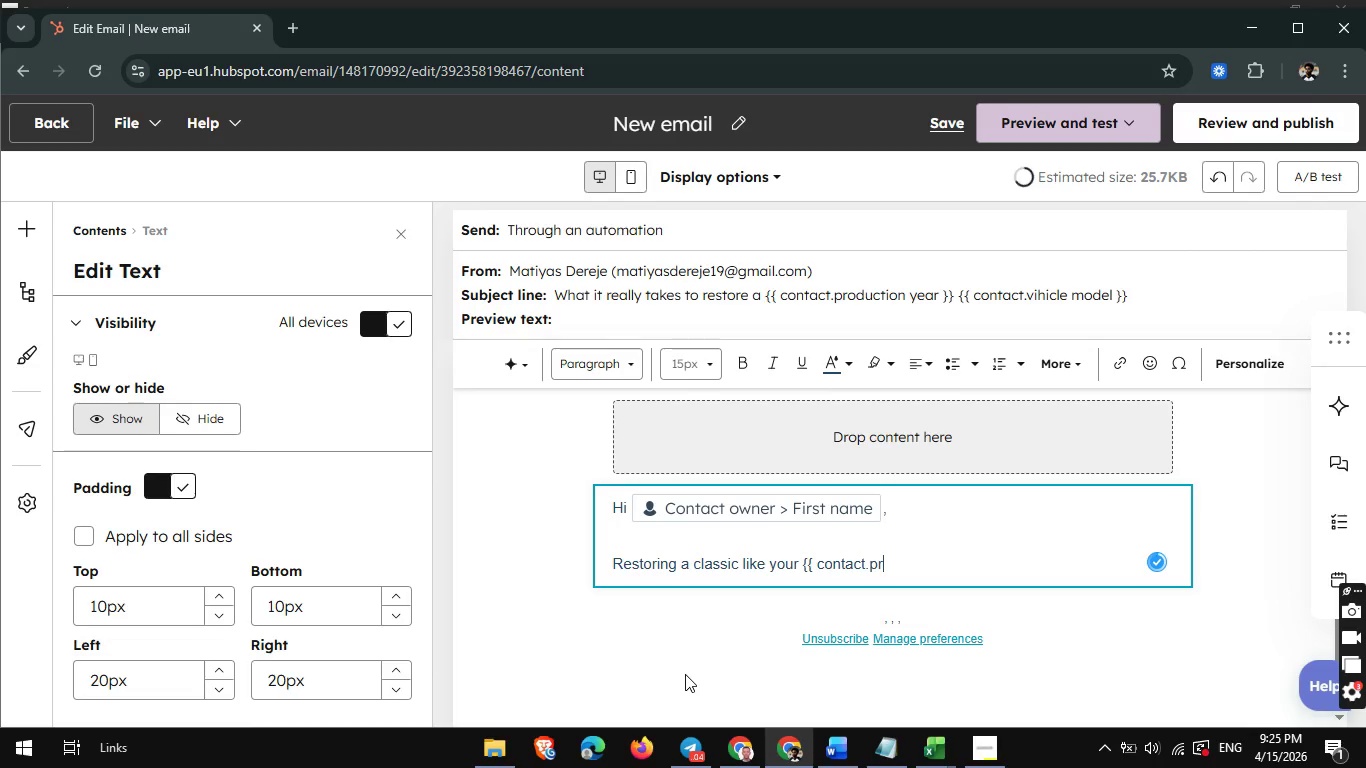 
hold_key(key=Backspace, duration=0.56)
 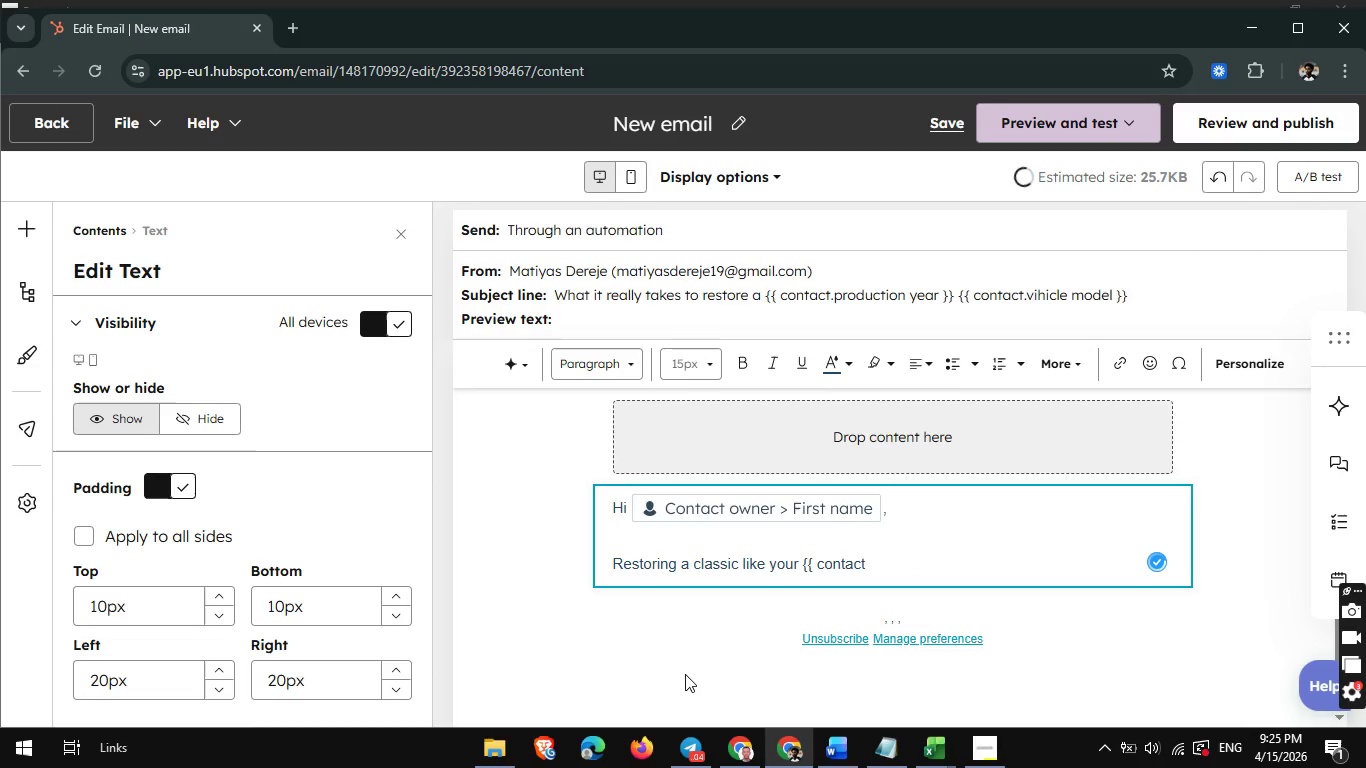 
key(Backspace)
 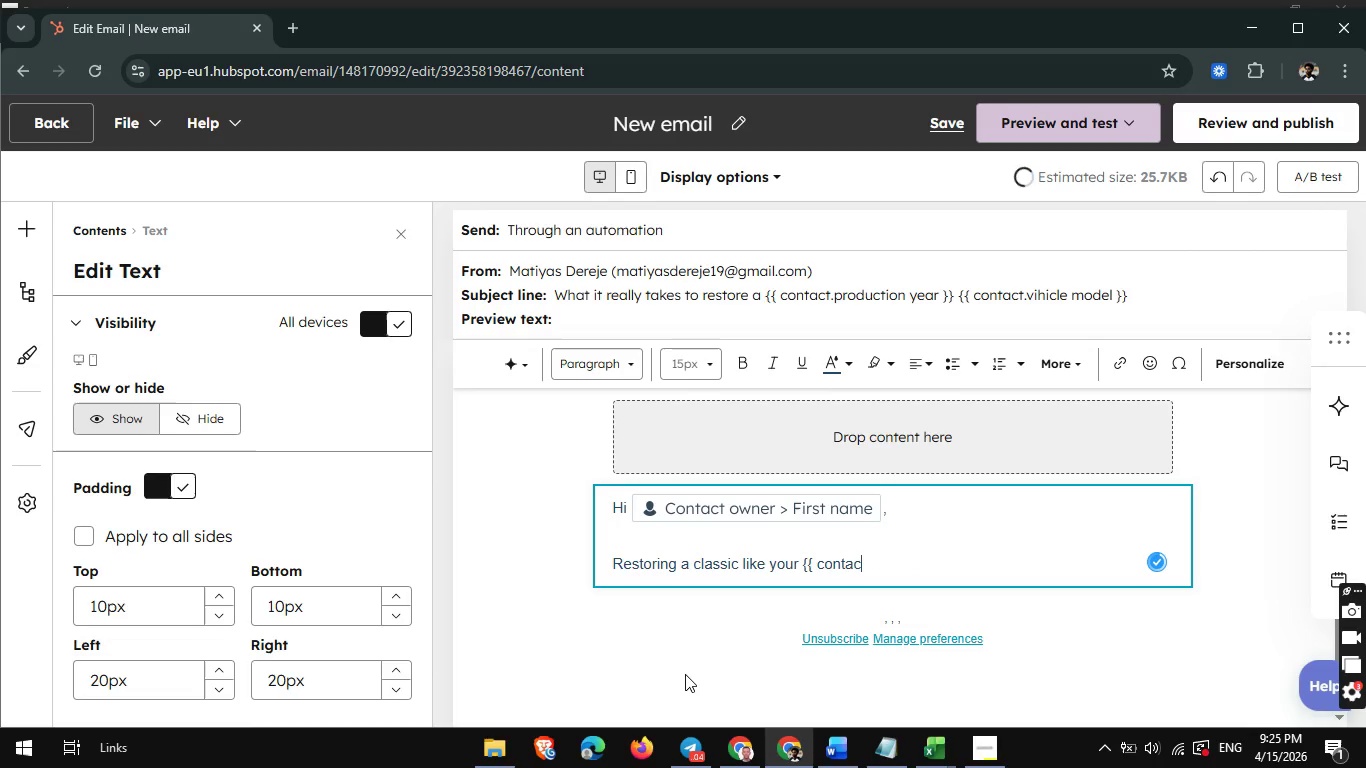 
key(Backspace)
 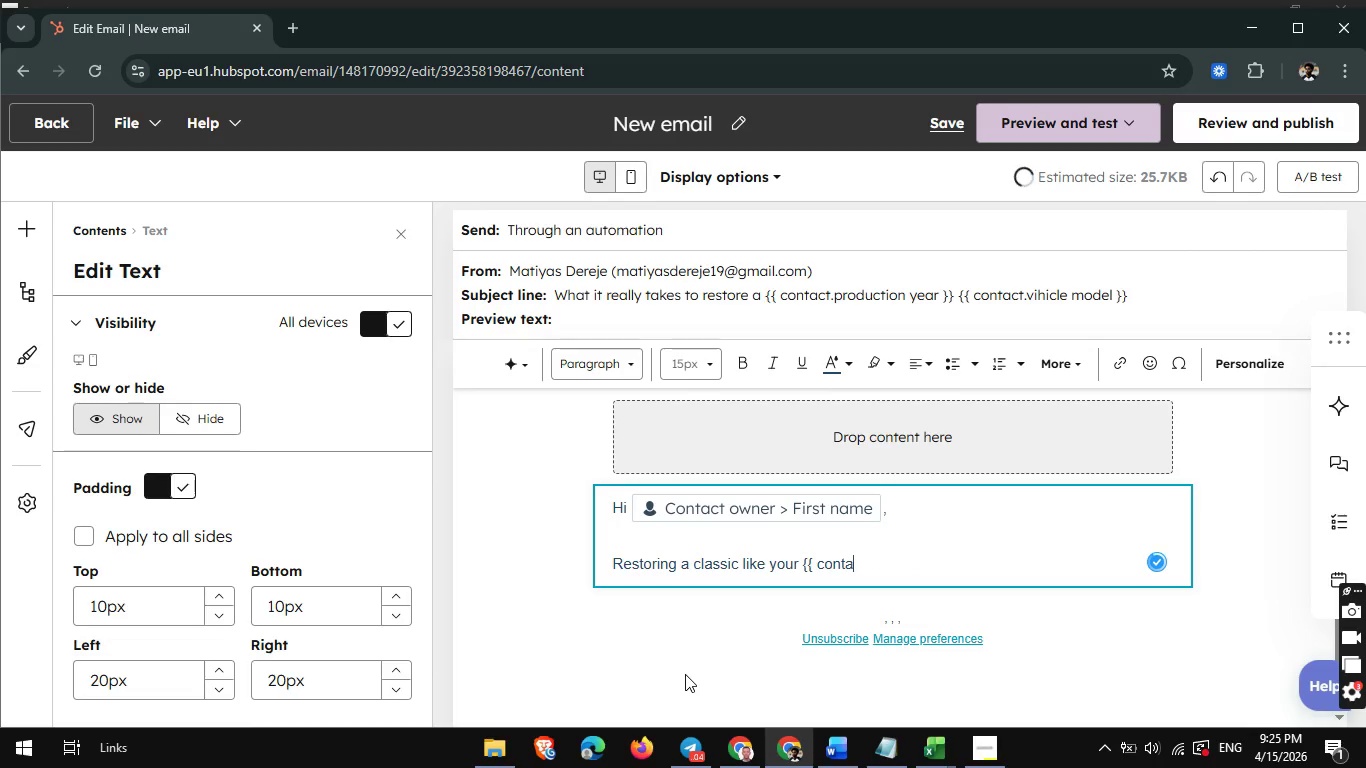 
key(Backspace)
 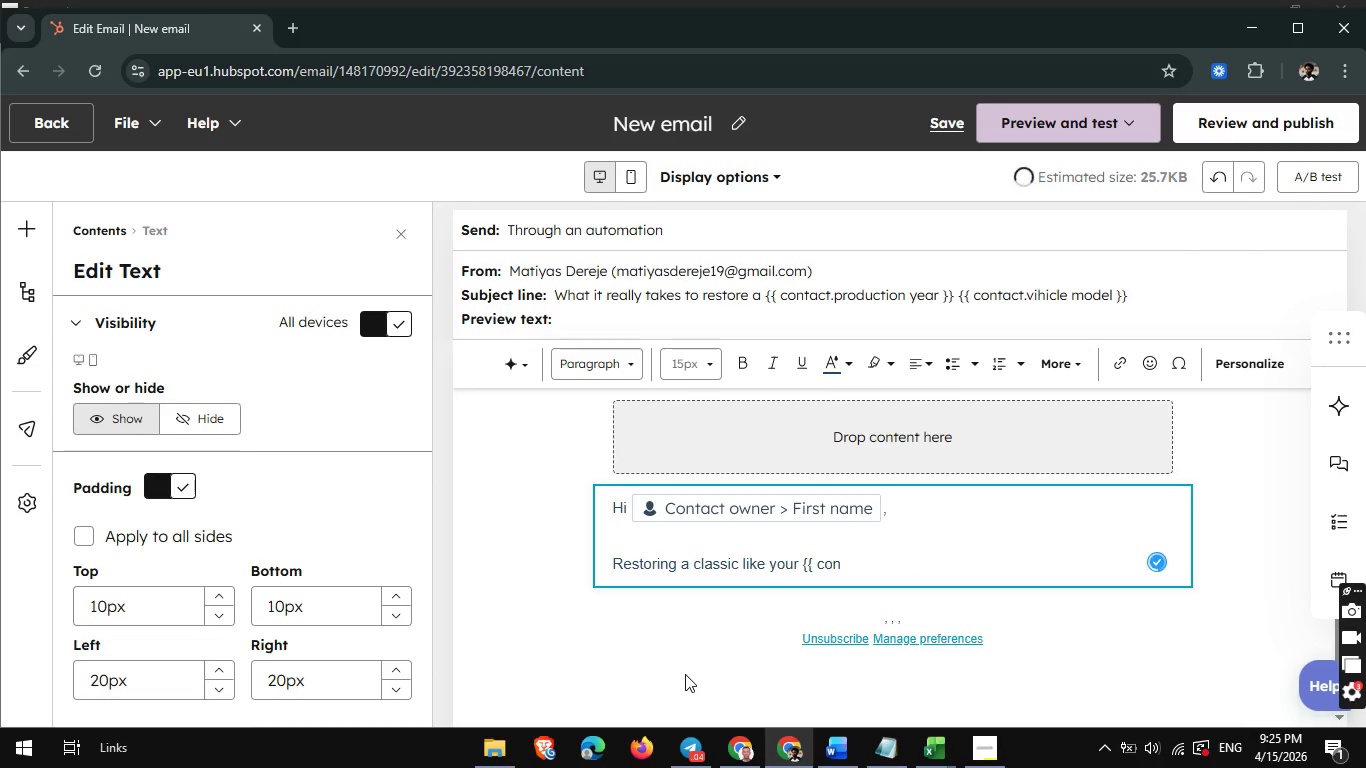 
key(Backspace)
 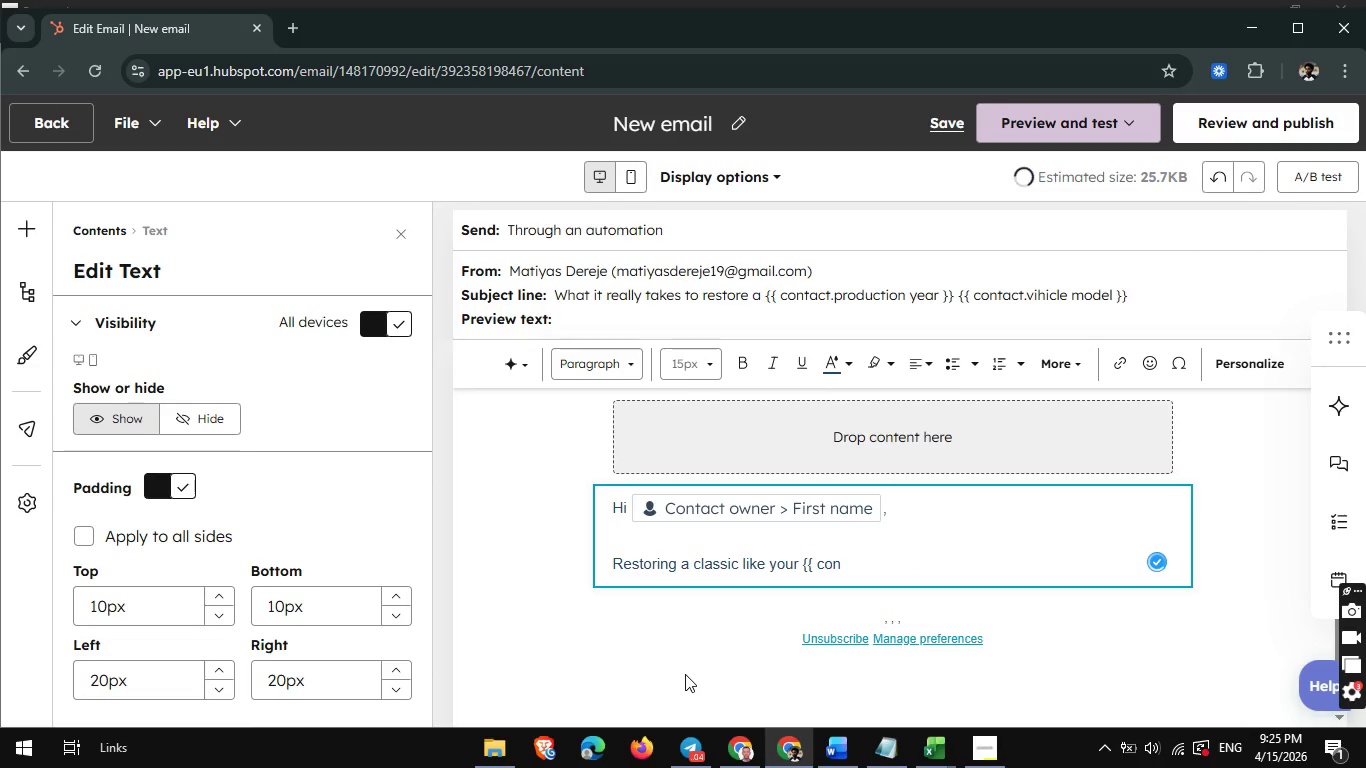 
key(Backspace)
 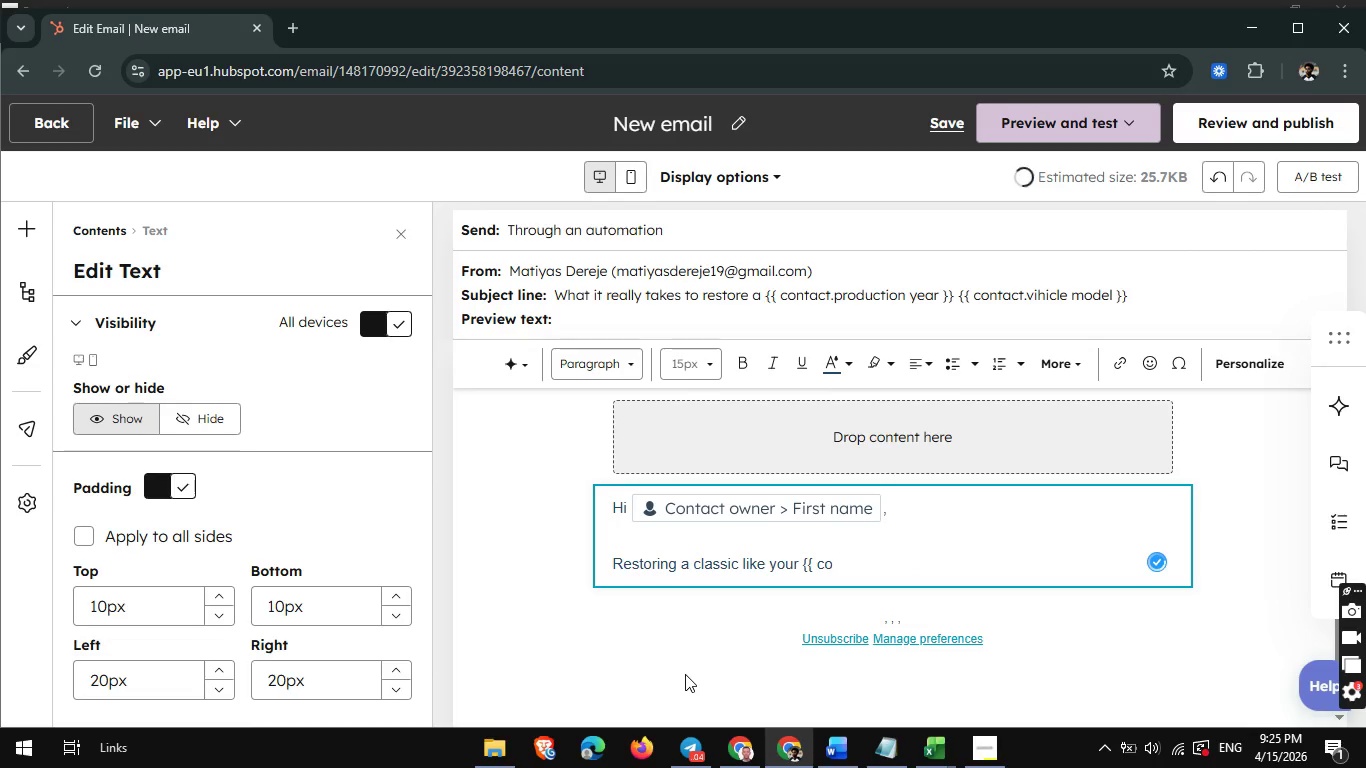 
key(Backspace)
 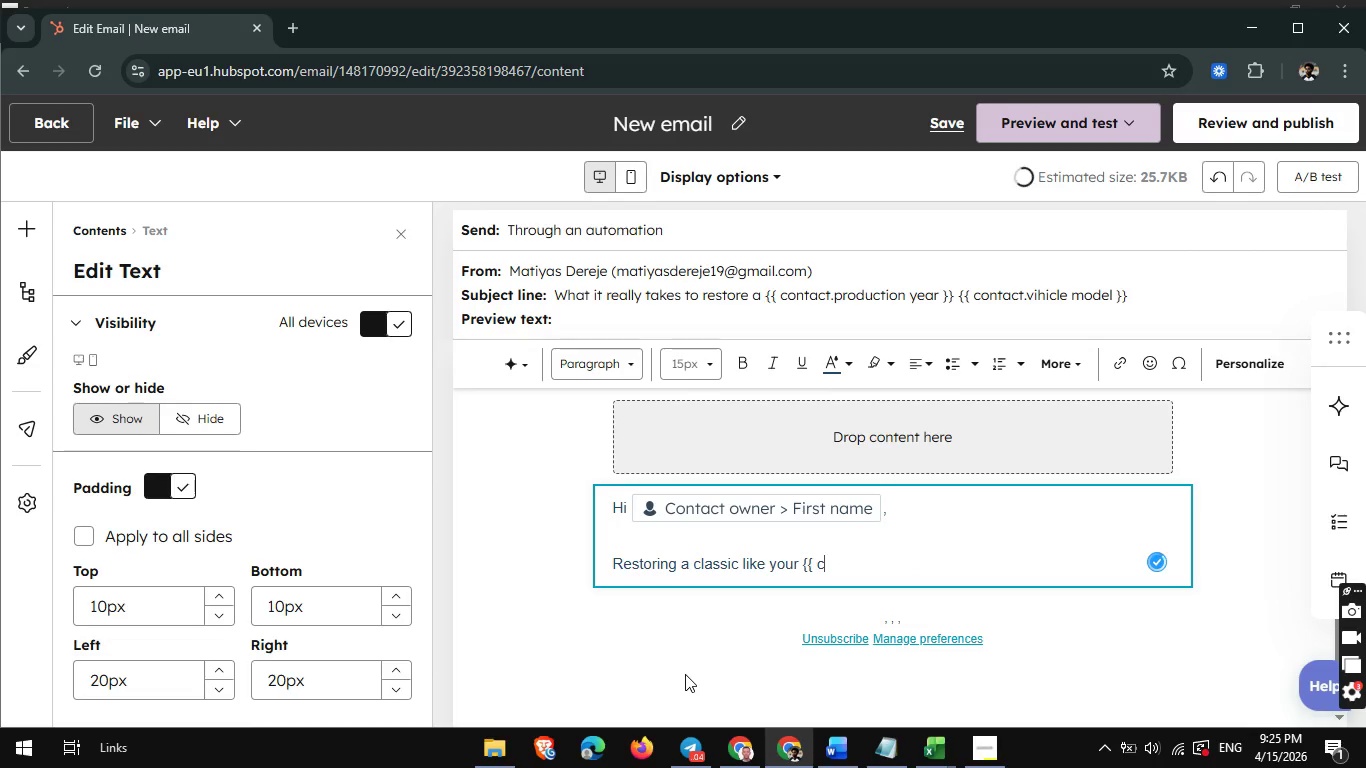 
key(Backspace)
 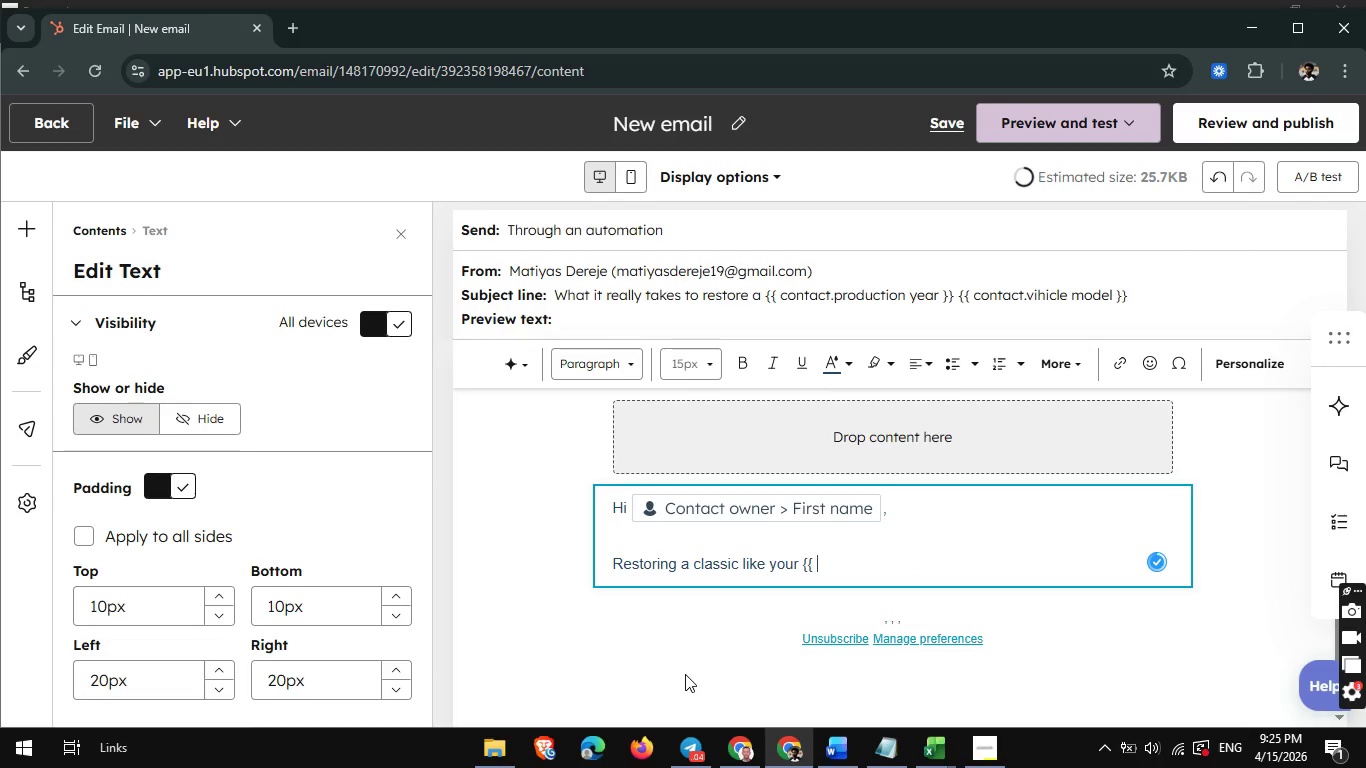 
key(Backspace)
 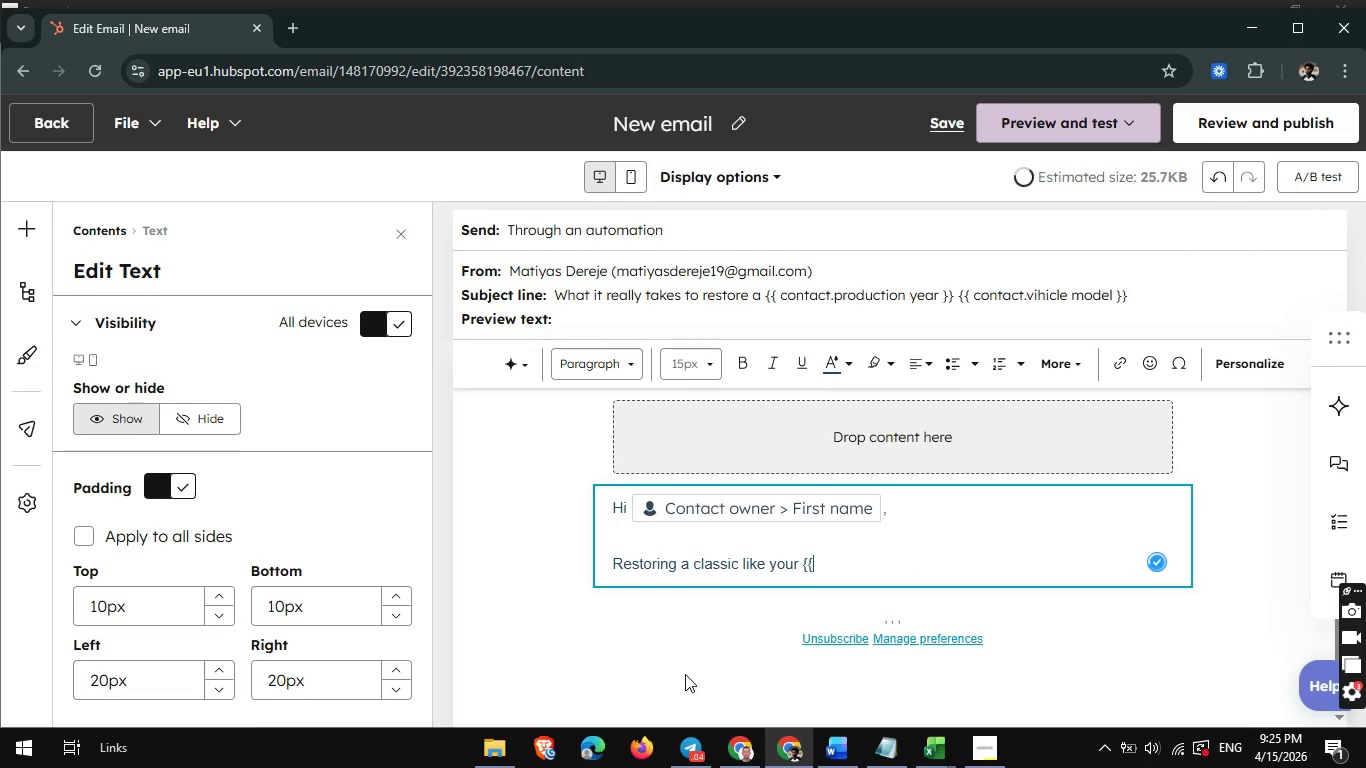 
key(Backspace)
 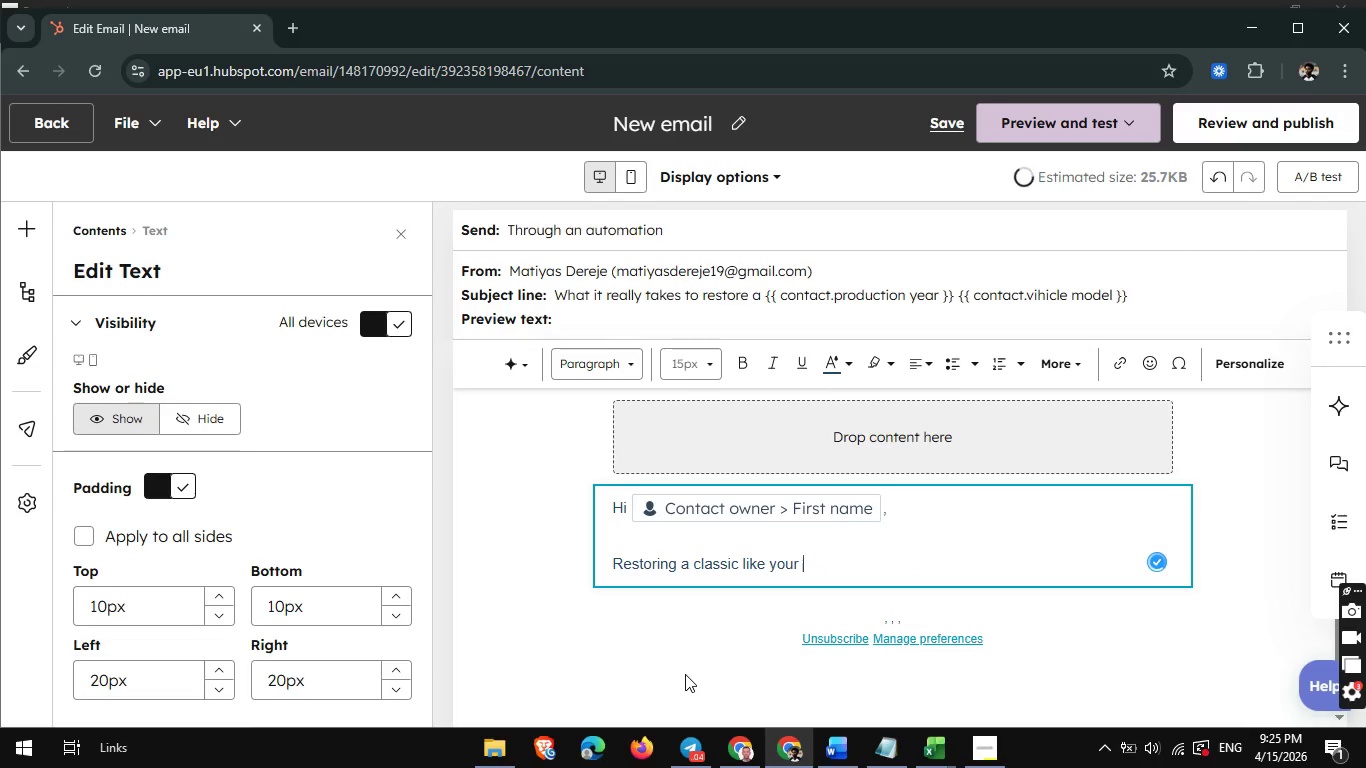 
key(Backspace)
 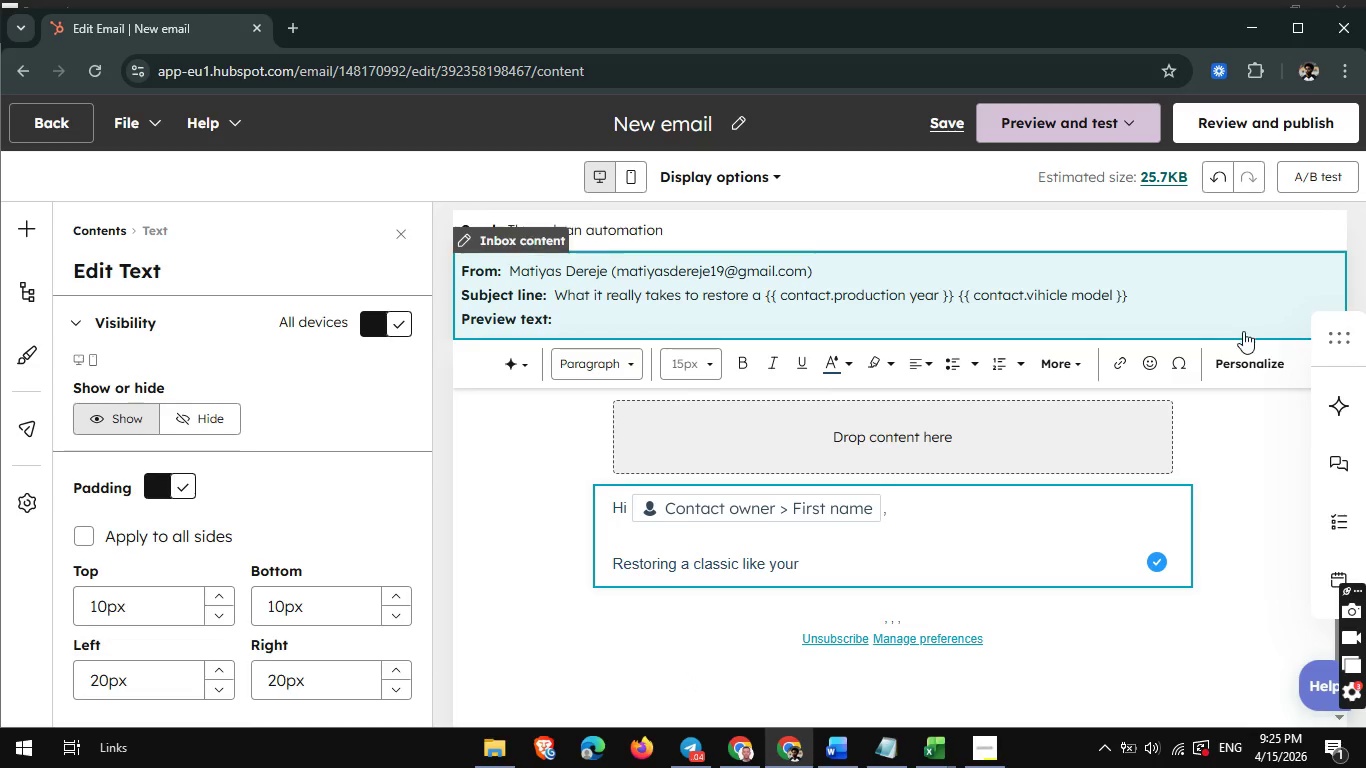 
left_click([1248, 361])
 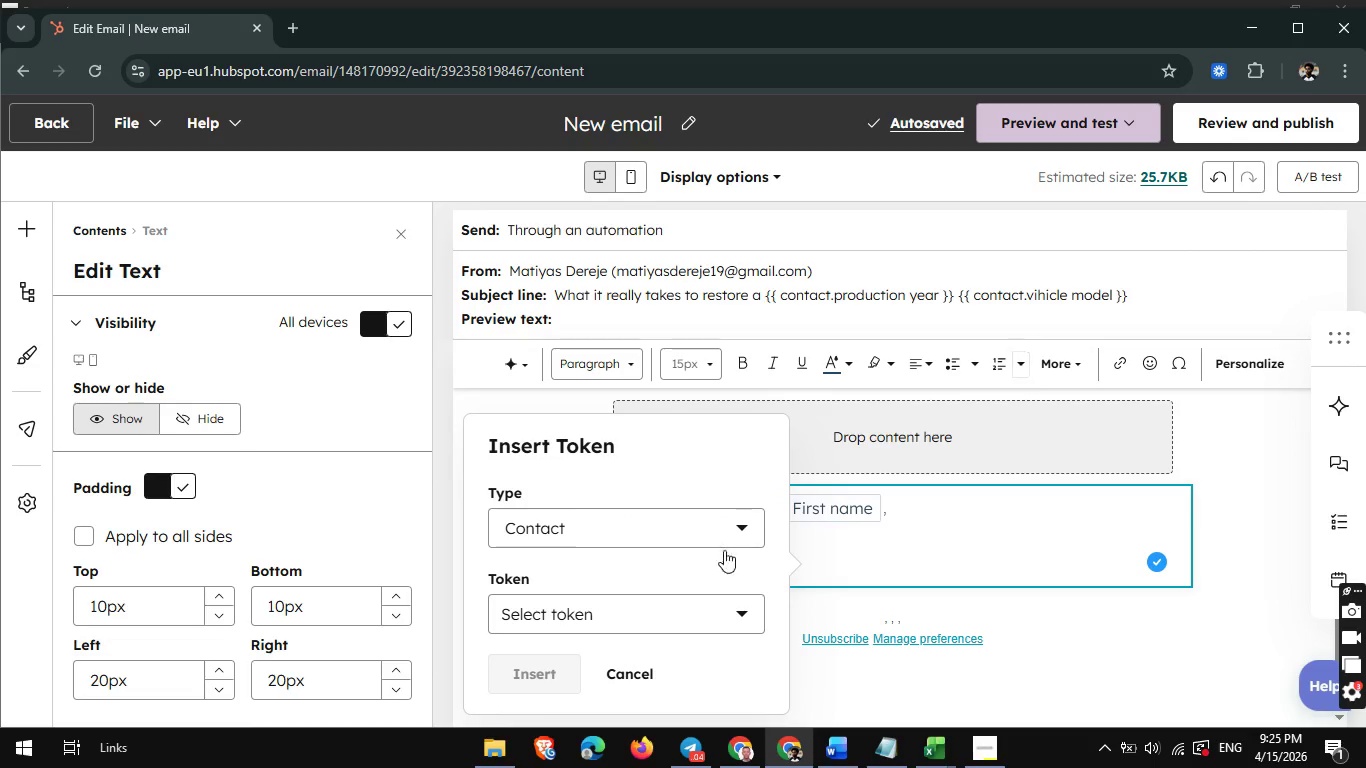 
left_click([643, 613])
 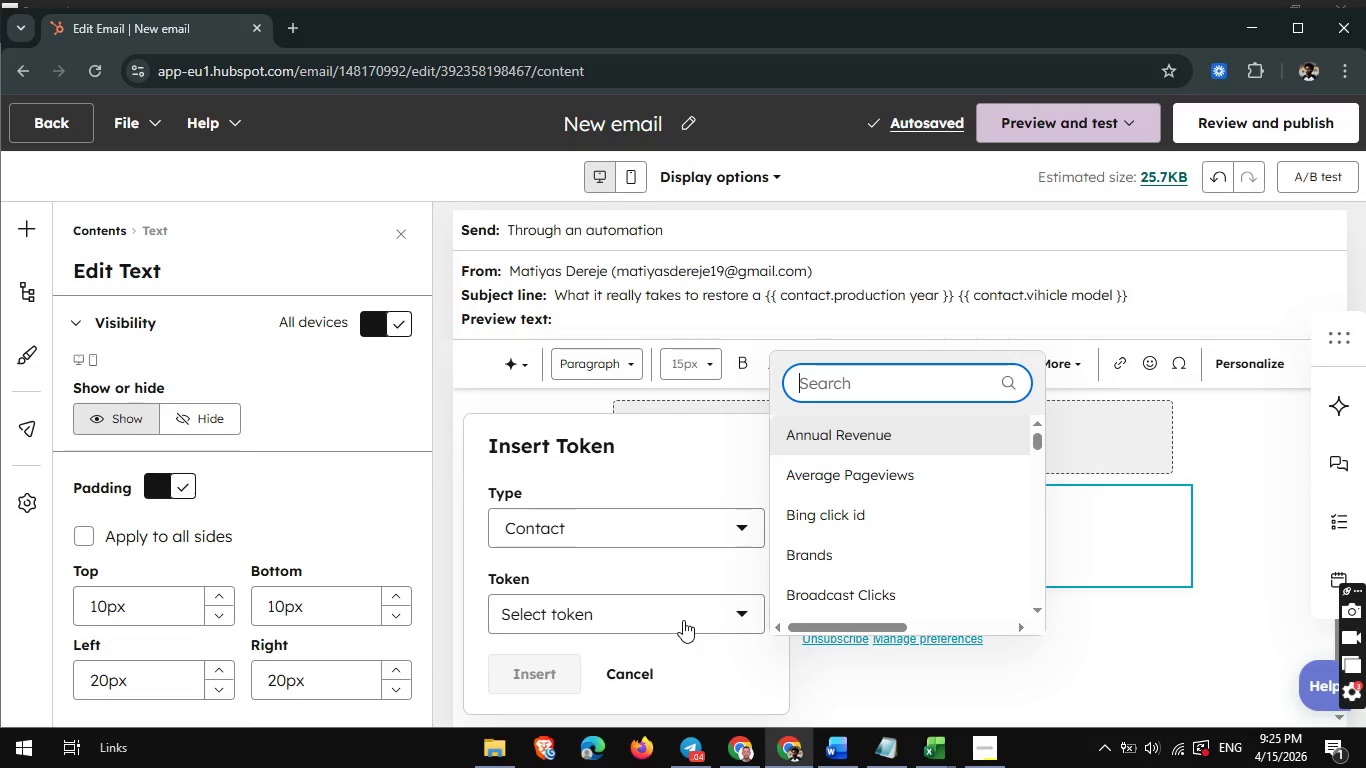 
type(prod)
key(Backspace)
 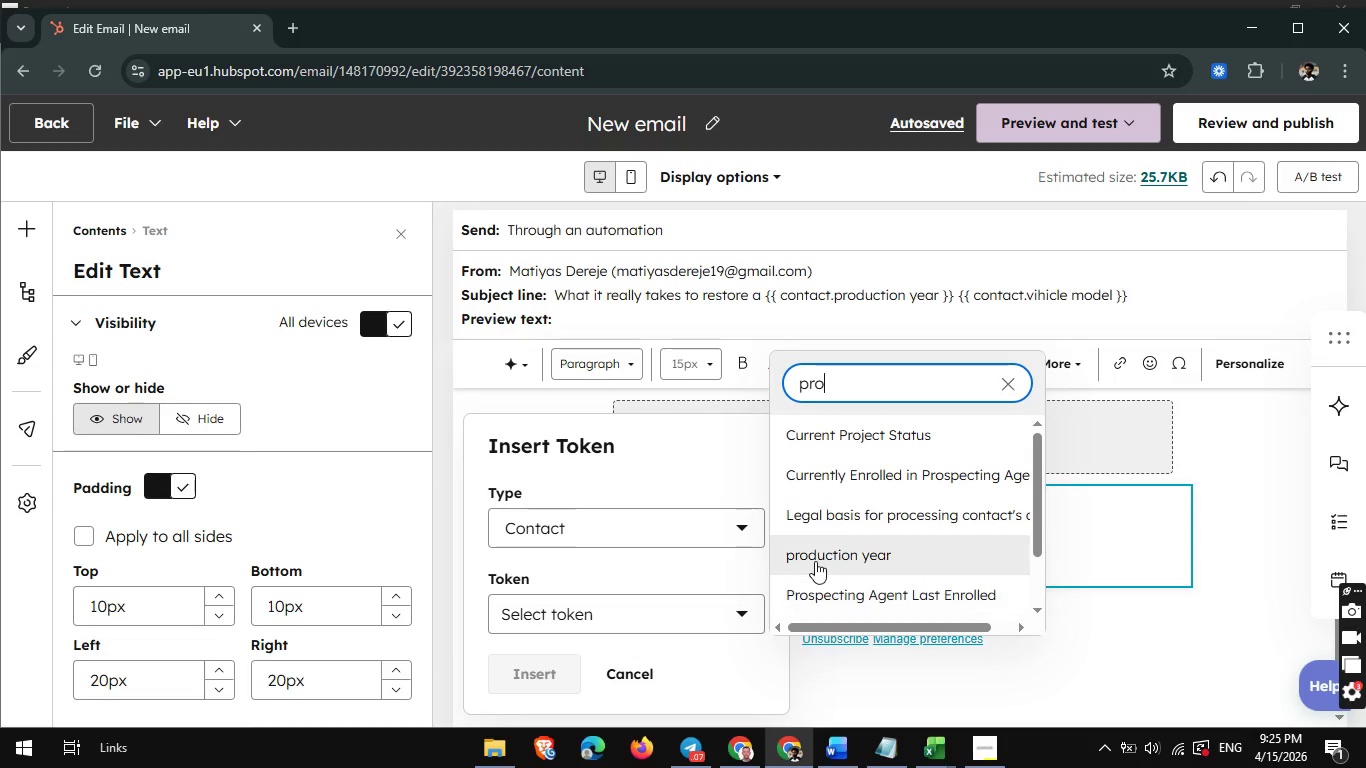 
left_click([816, 561])
 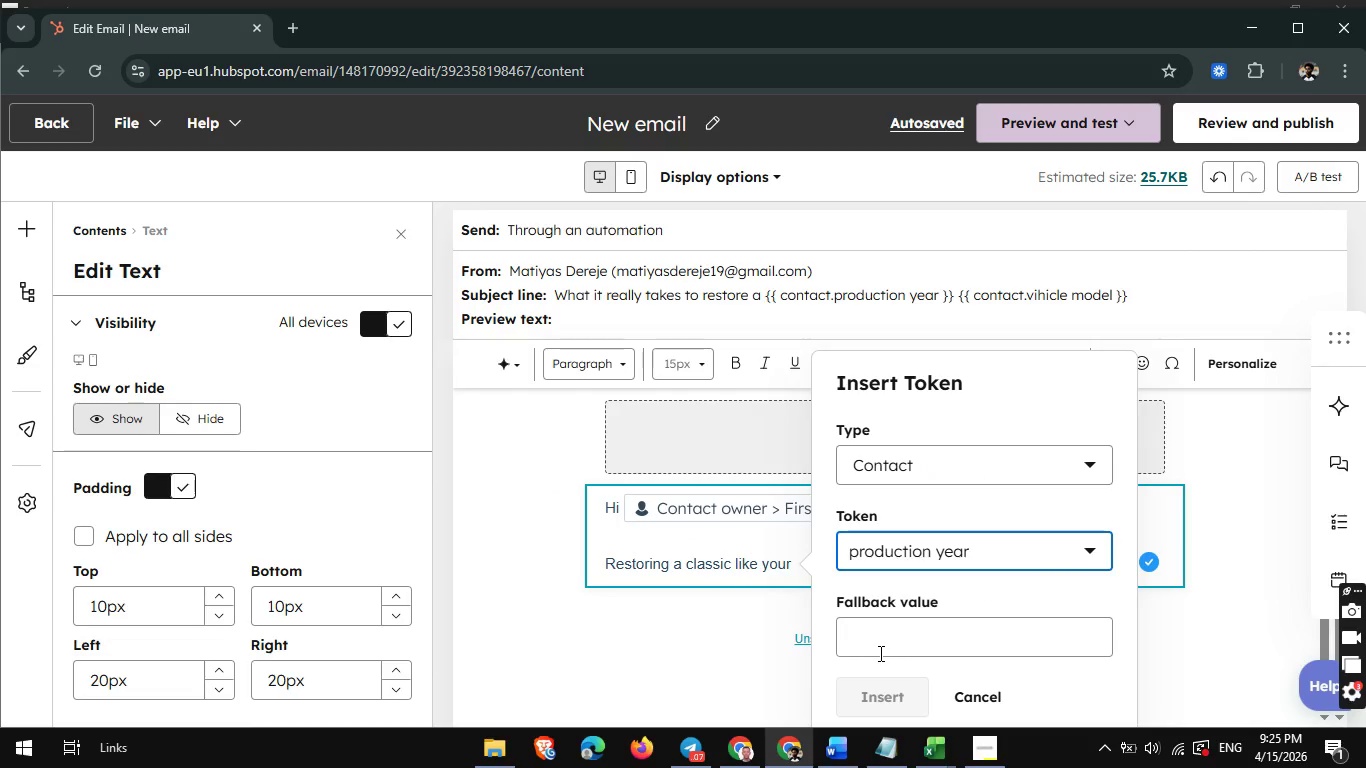 
scroll: coordinate [920, 625], scroll_direction: down, amount: 2.0
 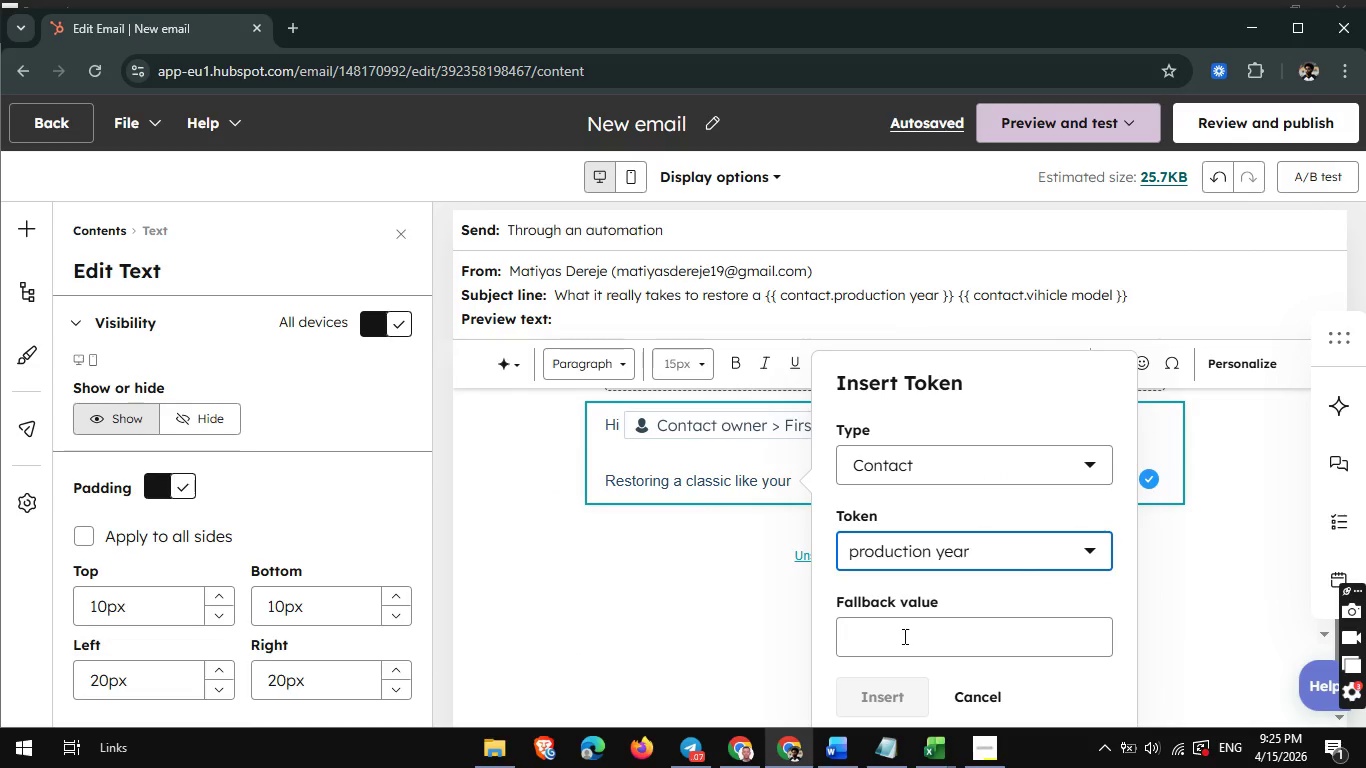 
left_click([903, 636])
 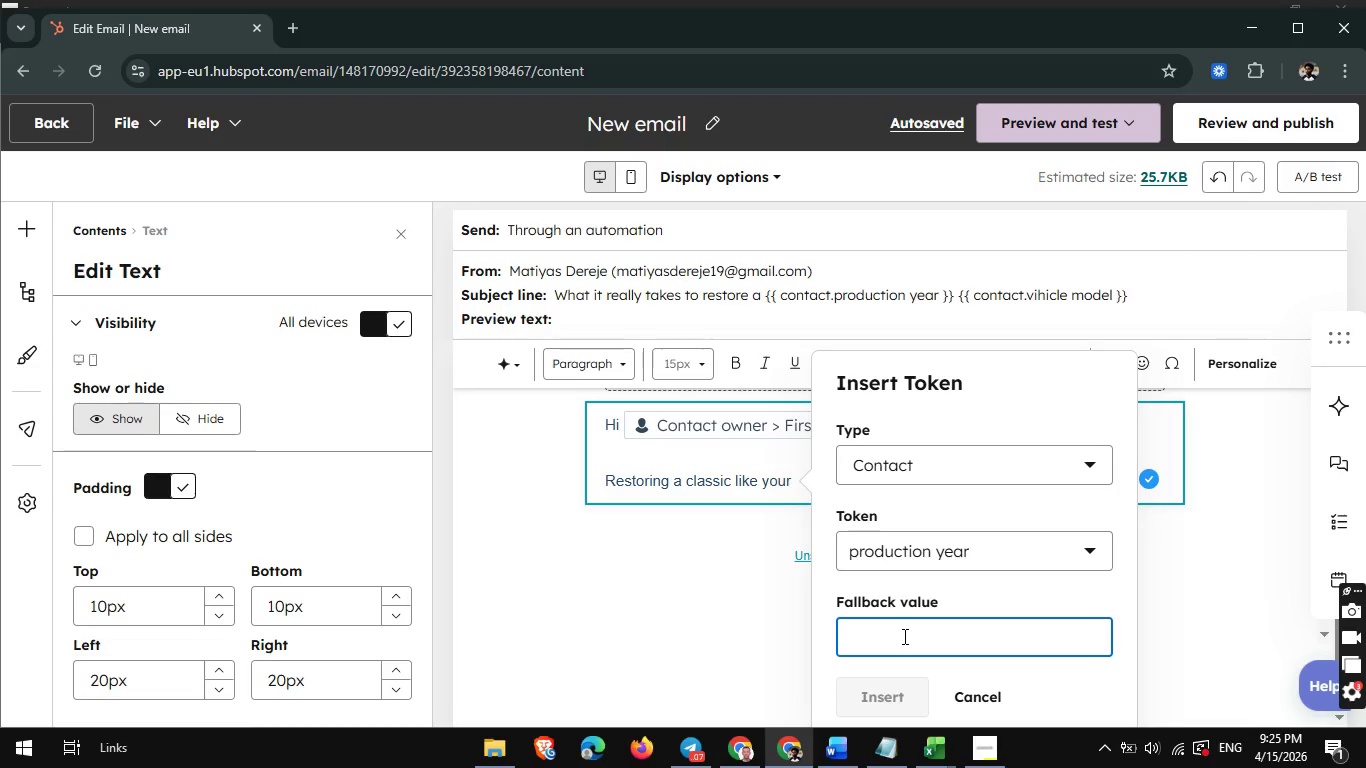 
type({{ contact.production year }})
 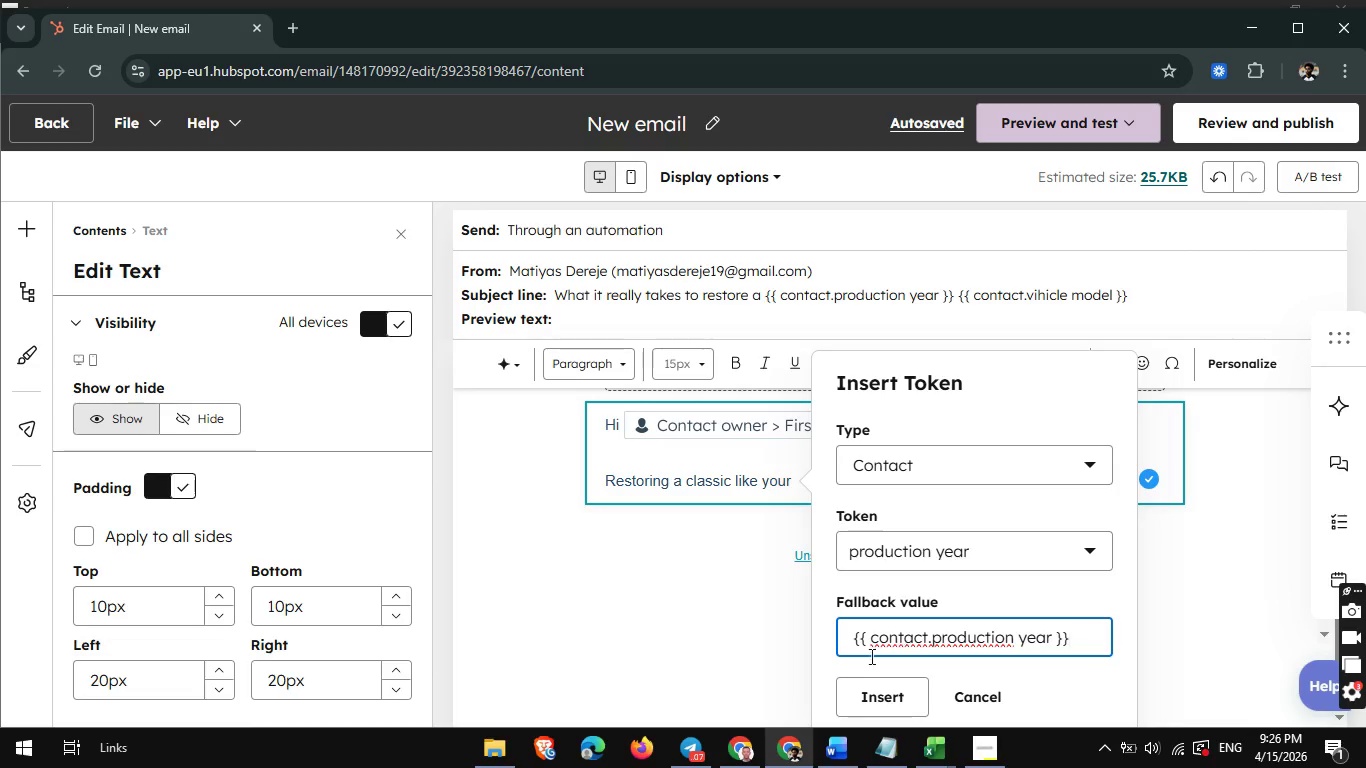 
left_click([878, 709])
 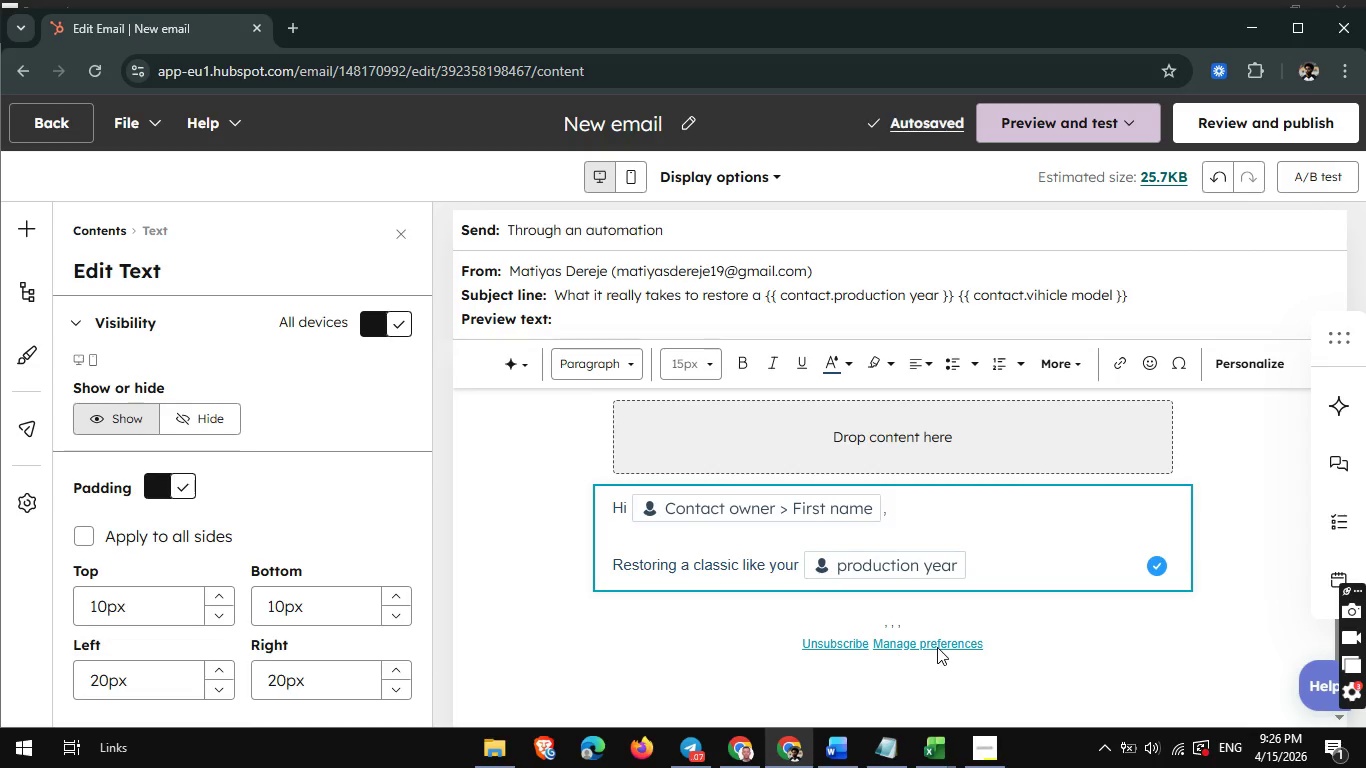 
wait(8.98)
 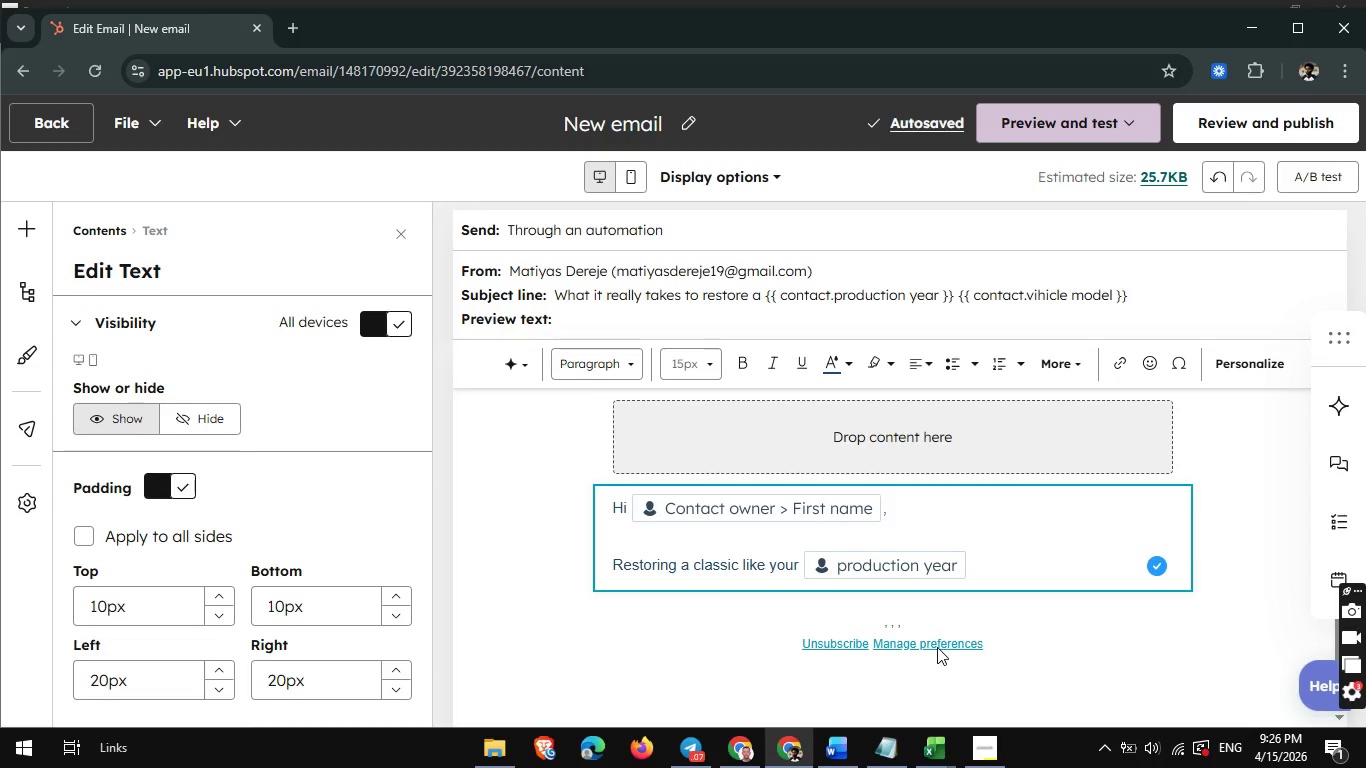 
type( {{ contact.)
key(Backspace)
key(Backspace)
key(Backspace)
key(Backspace)
key(Backspace)
key(Backspace)
key(Backspace)
key(Backspace)
key(Backspace)
key(Backspace)
key(Backspace)
 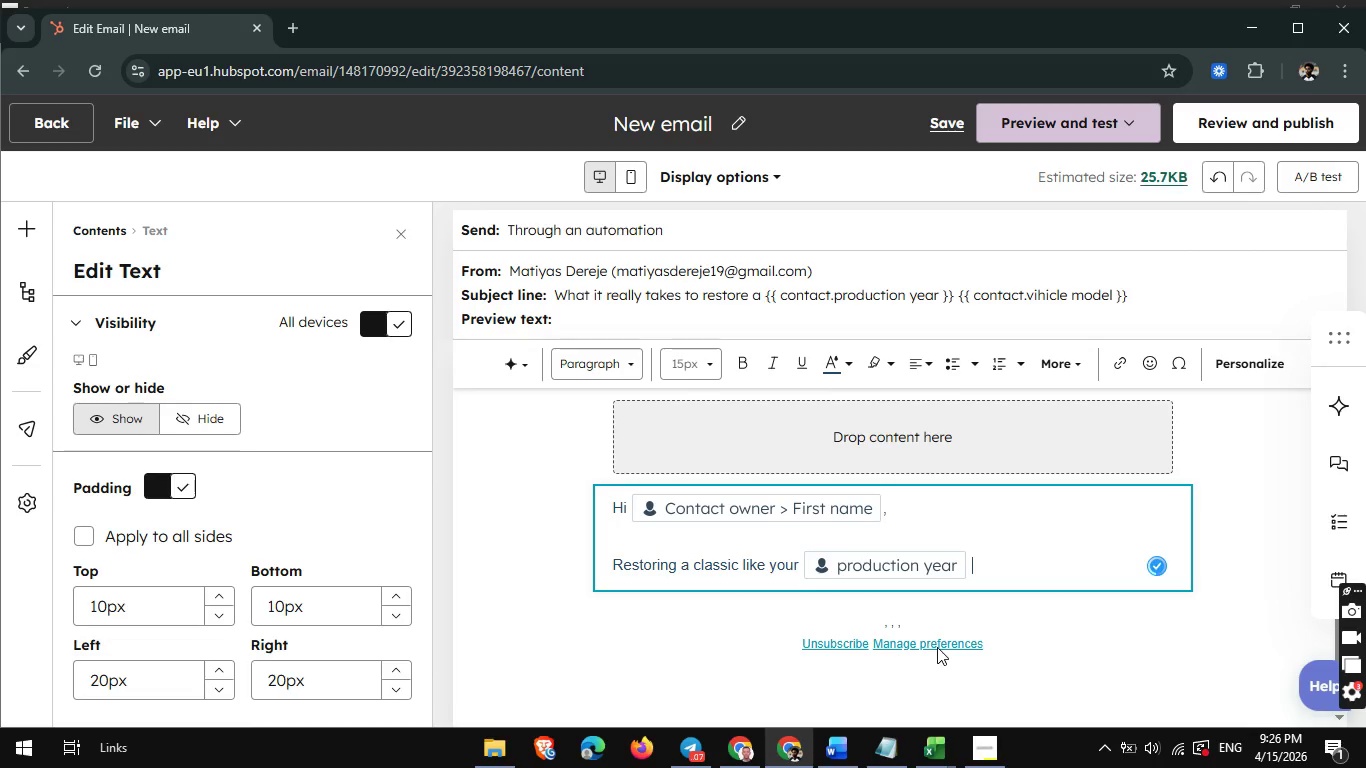 
left_click([1242, 360])
 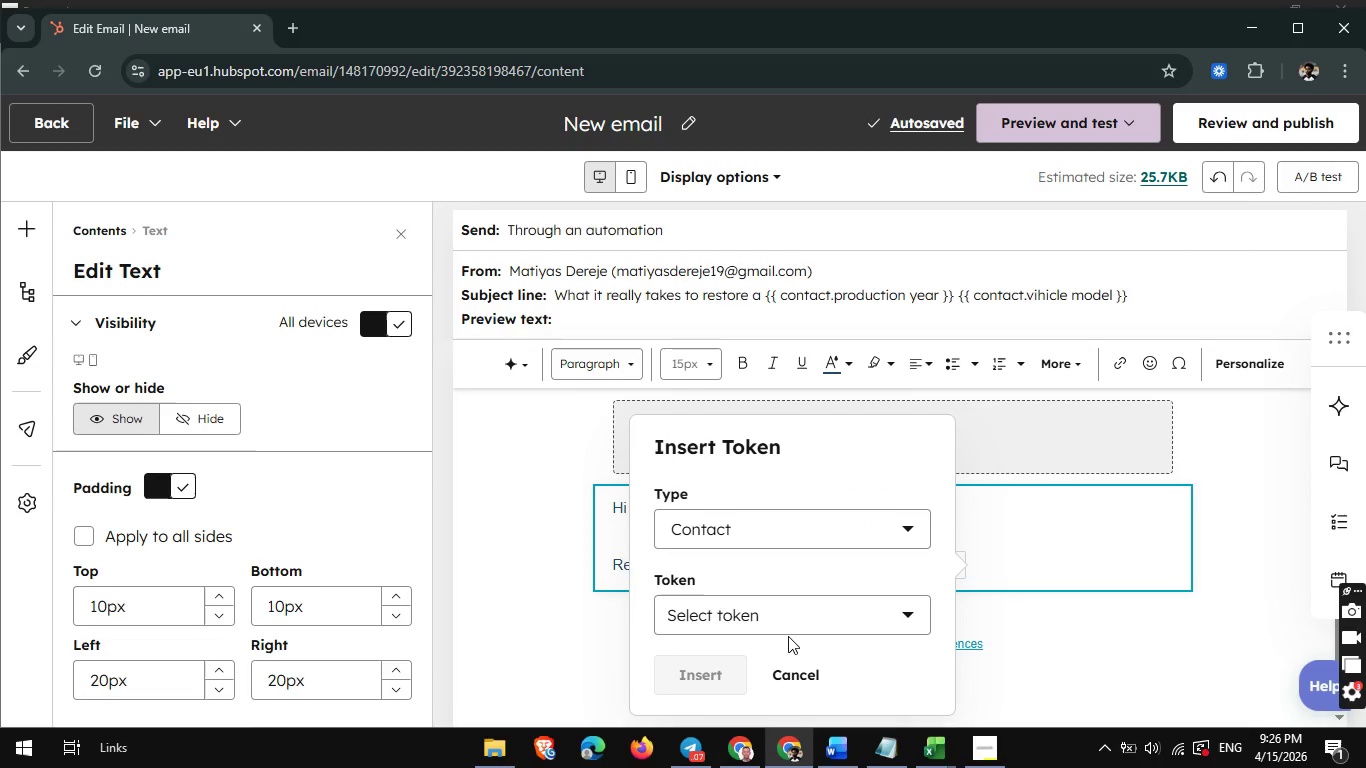 
scroll: coordinate [788, 636], scroll_direction: down, amount: 2.0
 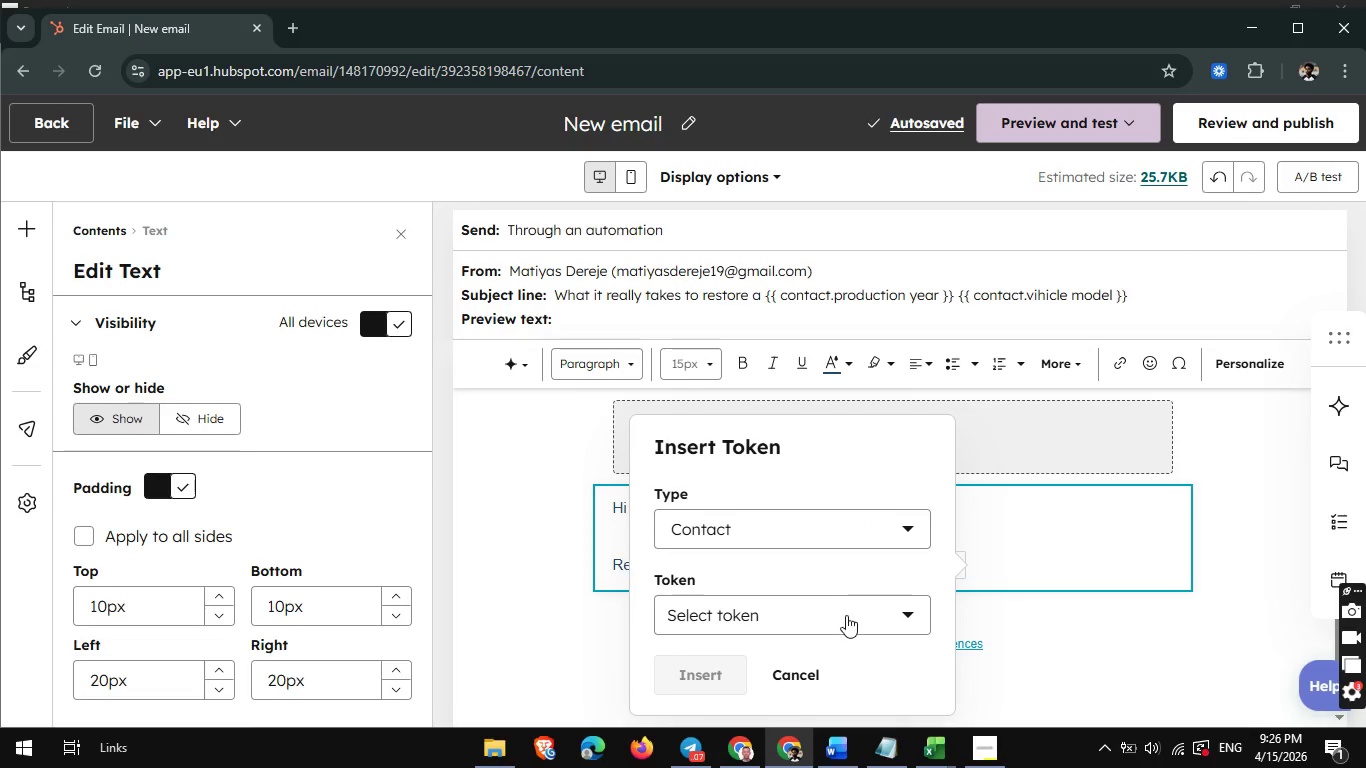 
left_click([846, 615])
 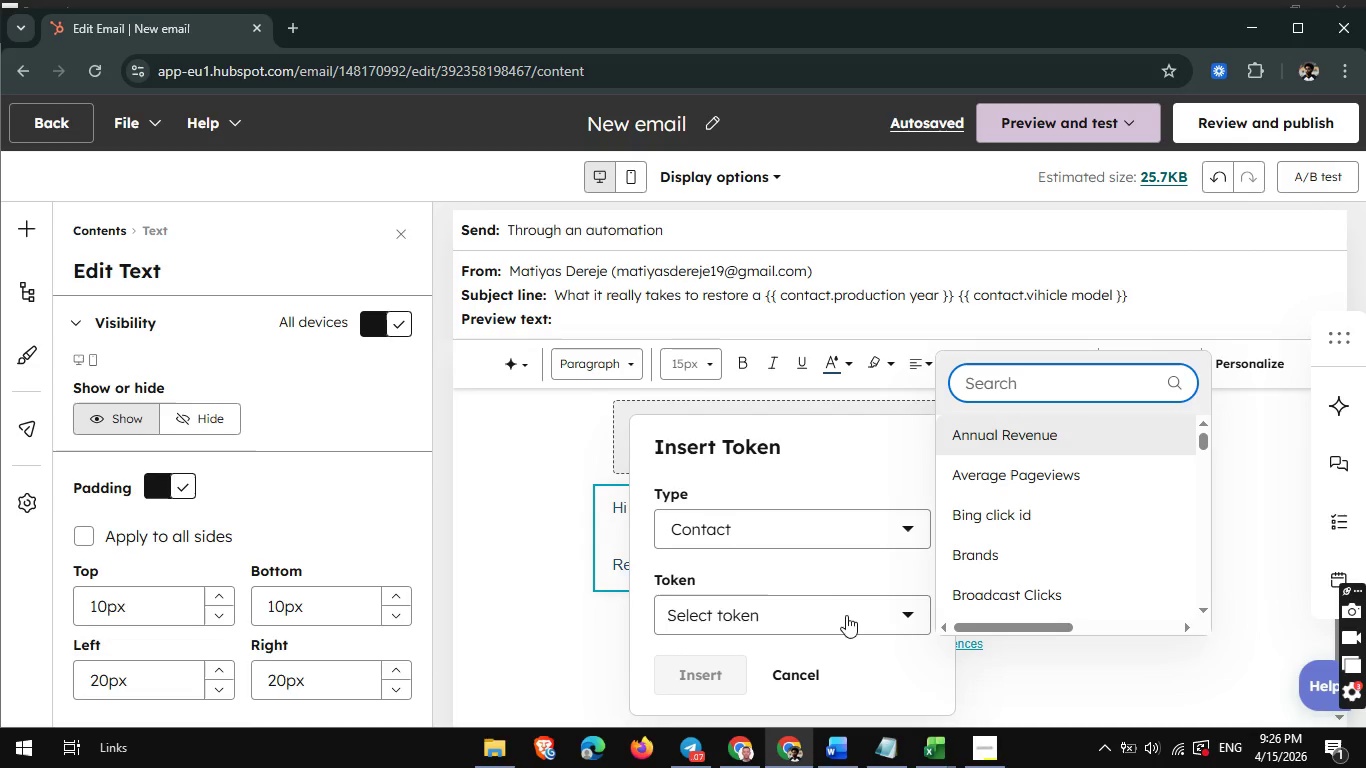 
type(vi)
 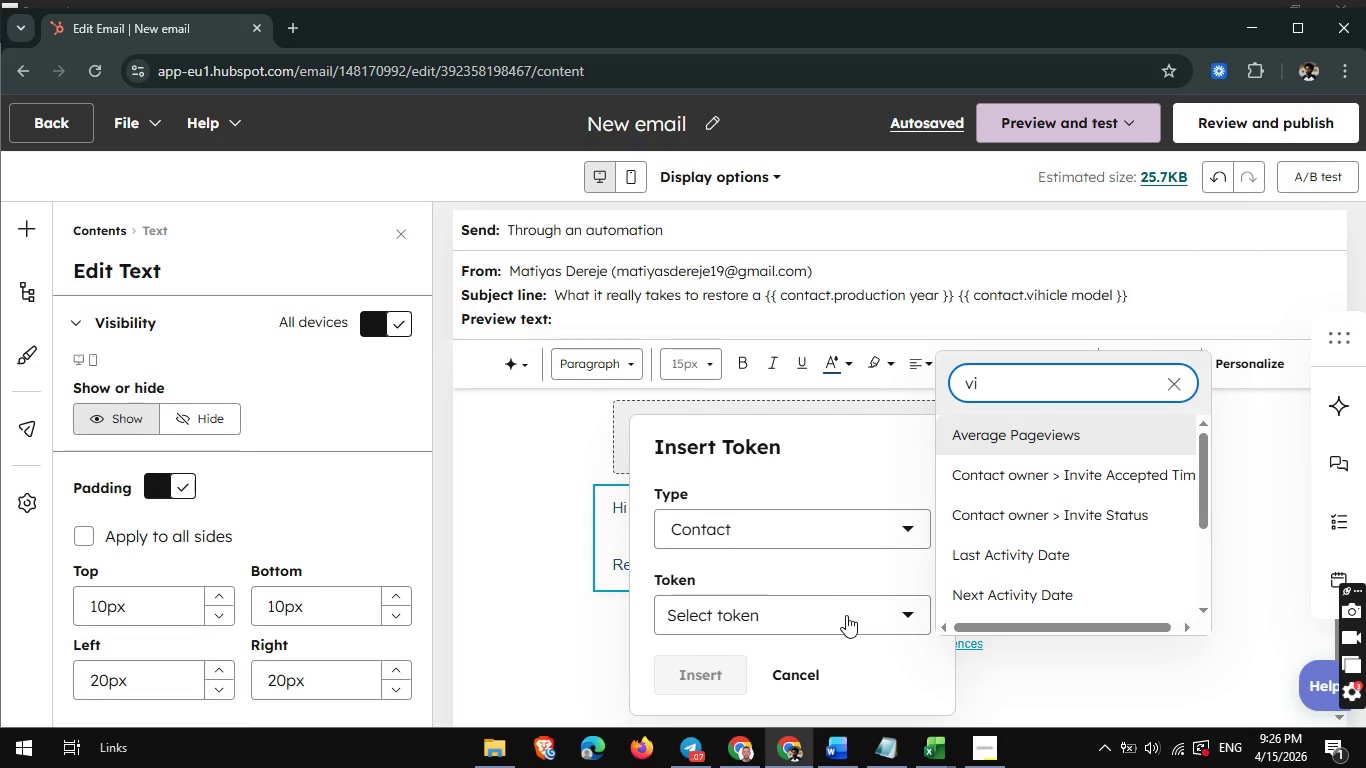 
type(hi)
key(Backspace)
key(Backspace)
key(Backspace)
type(eh)
key(Backspace)
 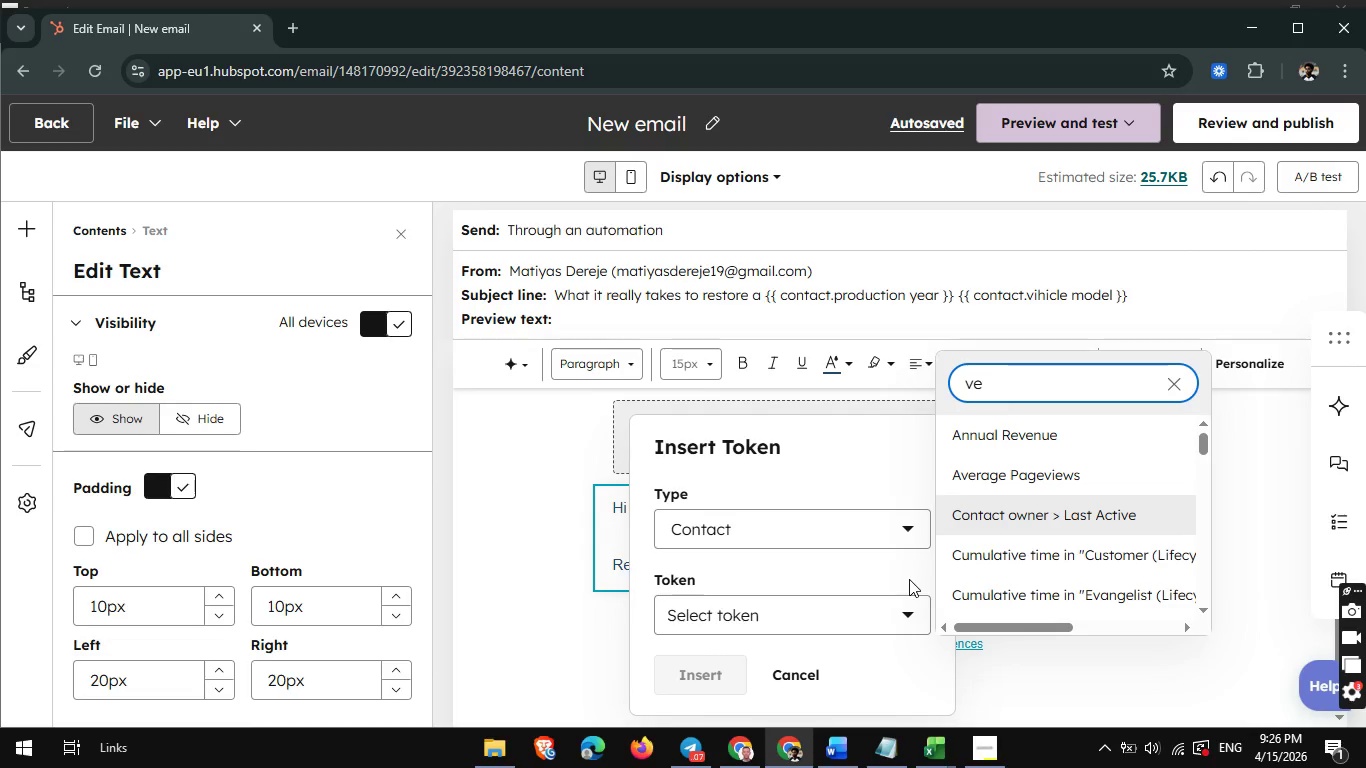 
wait(5.41)
 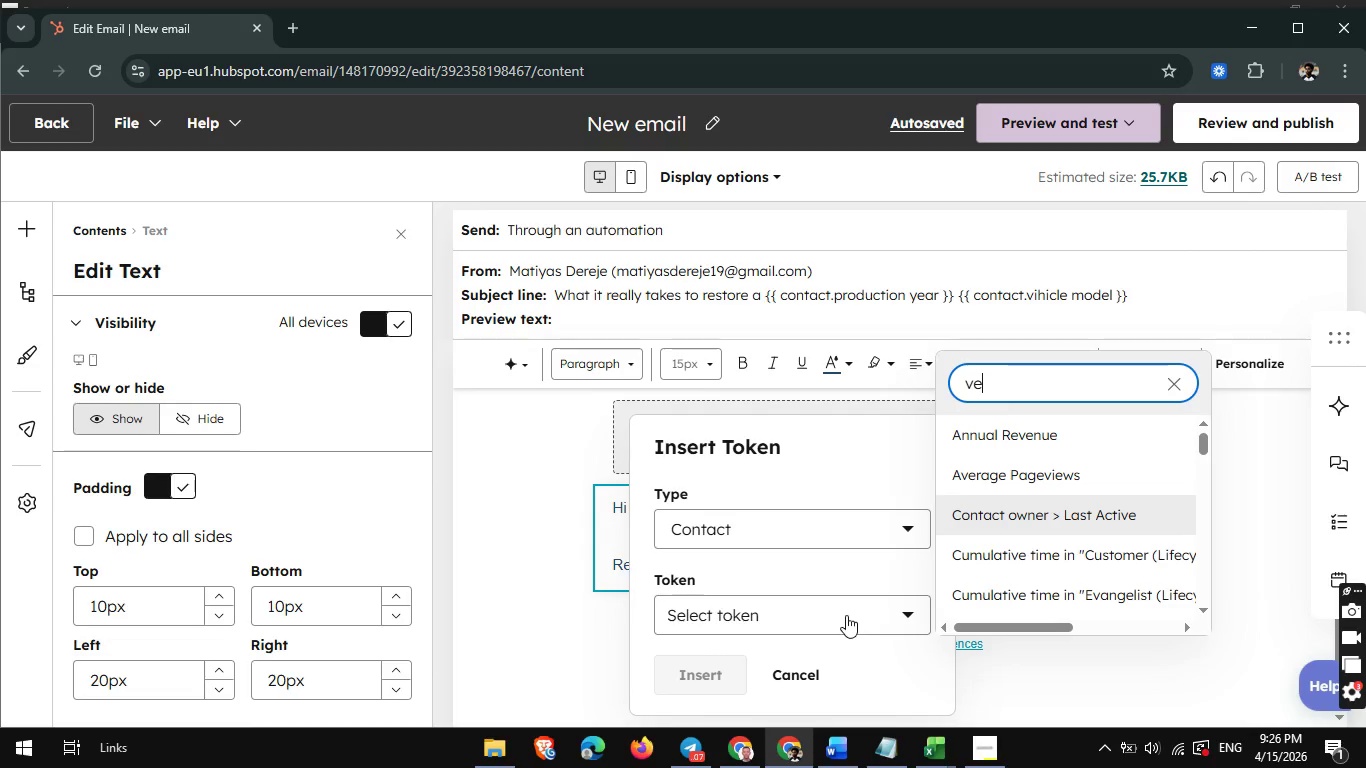 
scroll: coordinate [1008, 523], scroll_direction: down, amount: 1.0
 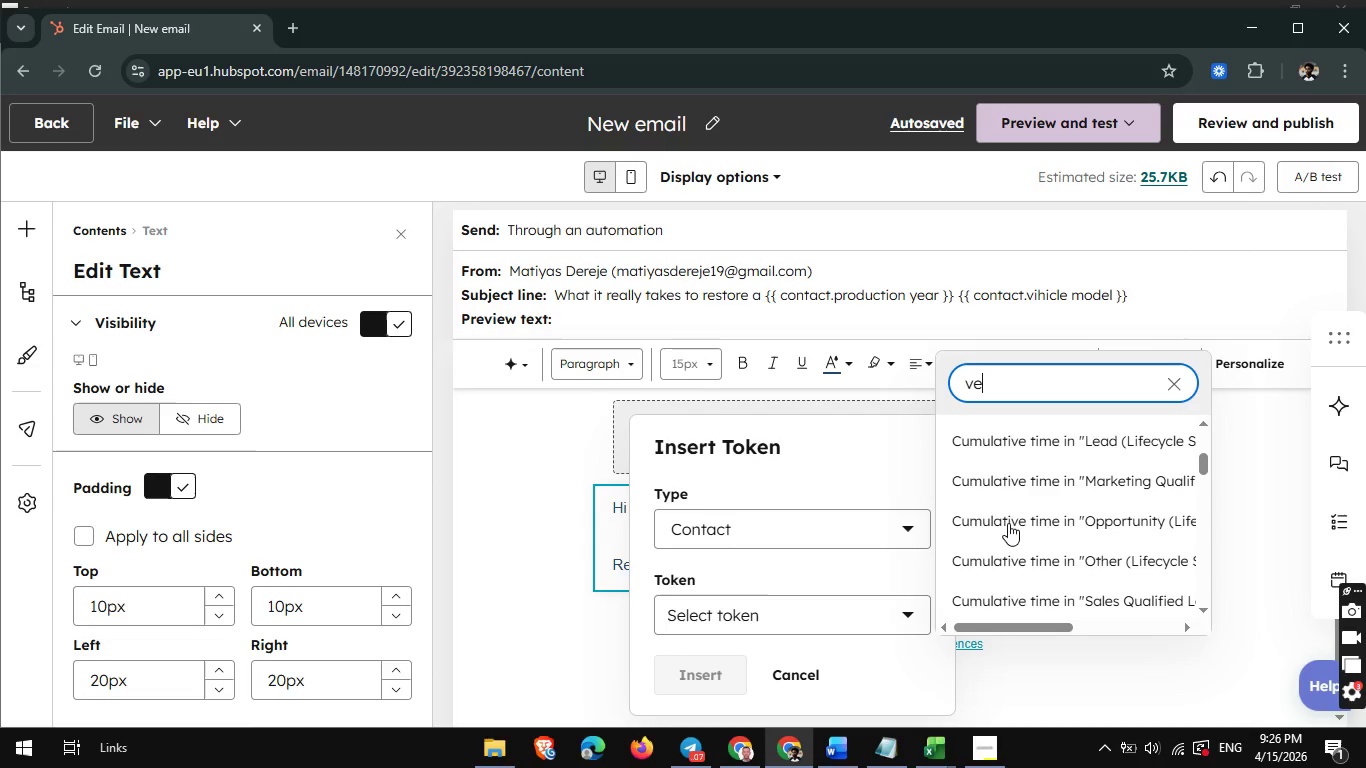 
key(Backspace)
key(Backspace)
key(Backspace)
type(Vehicl)
 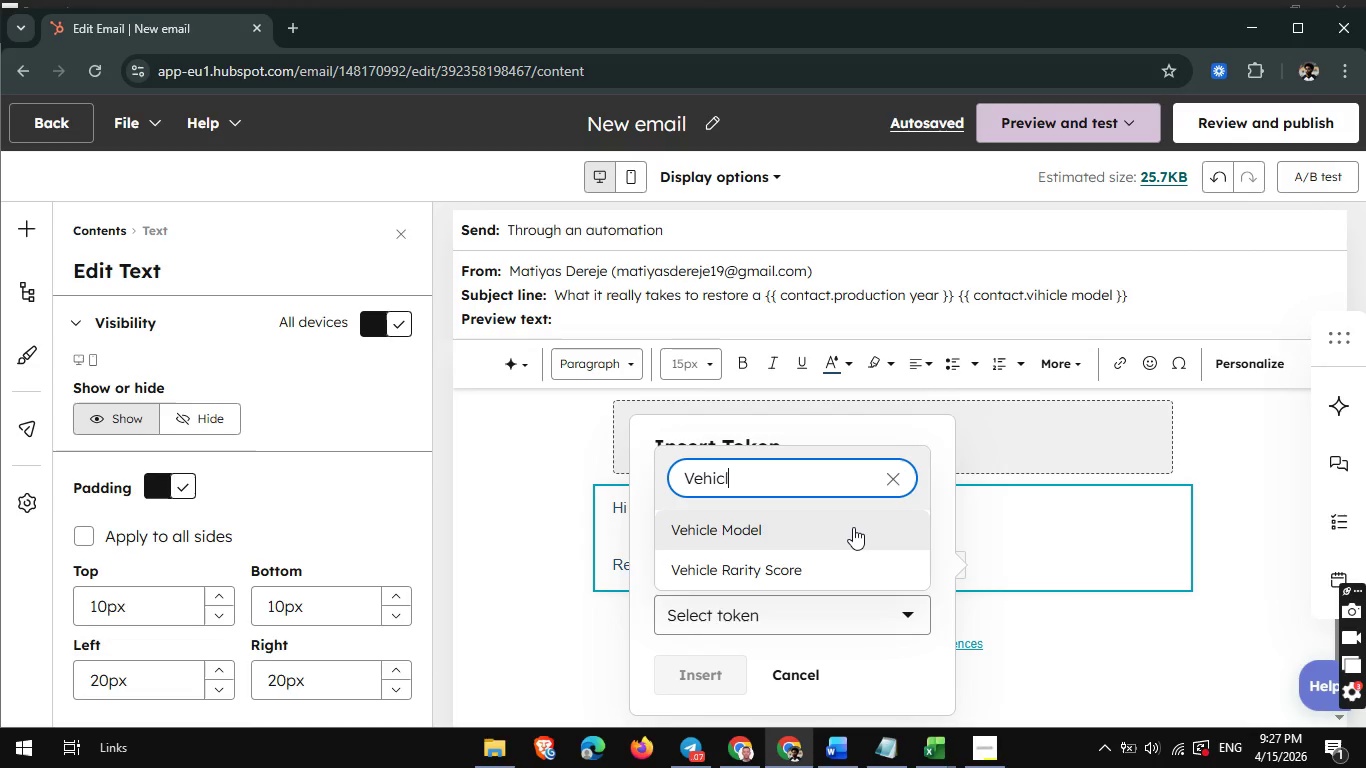 
left_click([839, 525])
 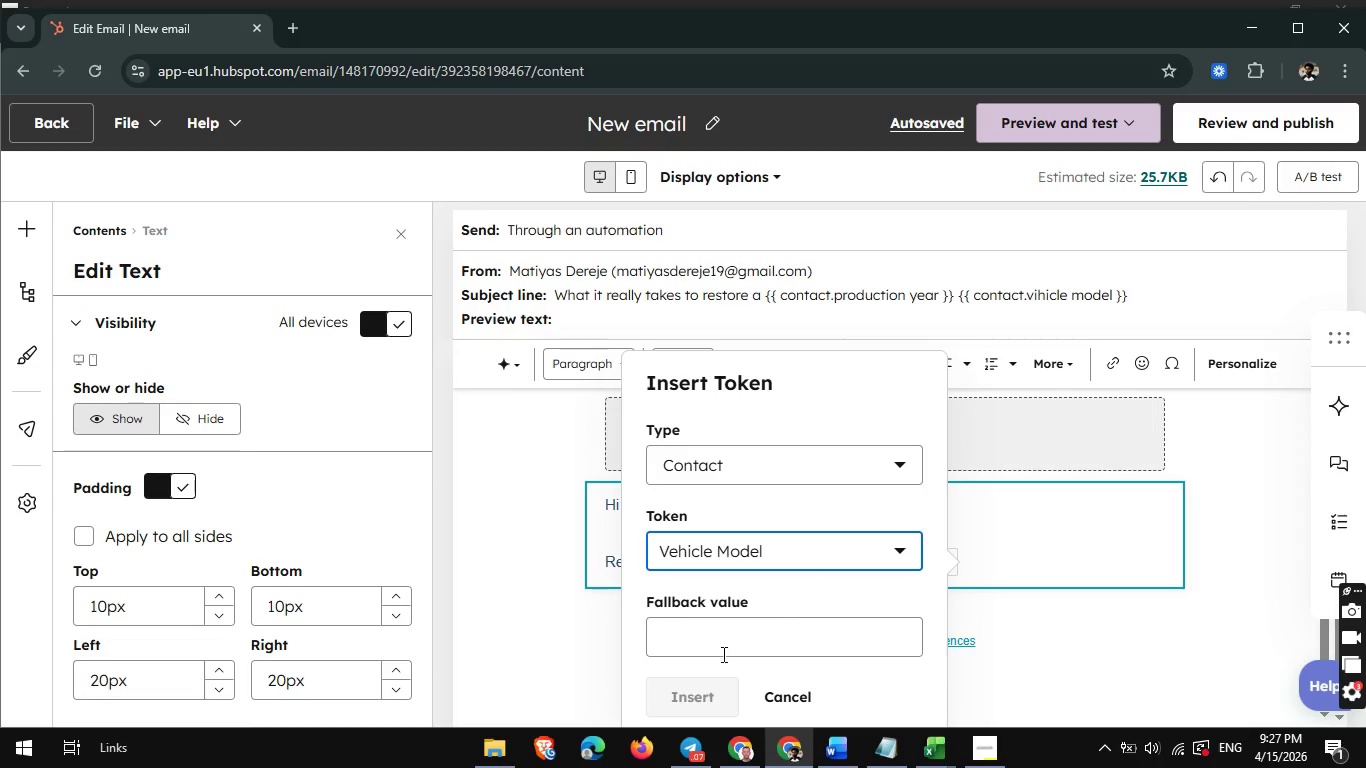 
left_click([720, 654])
 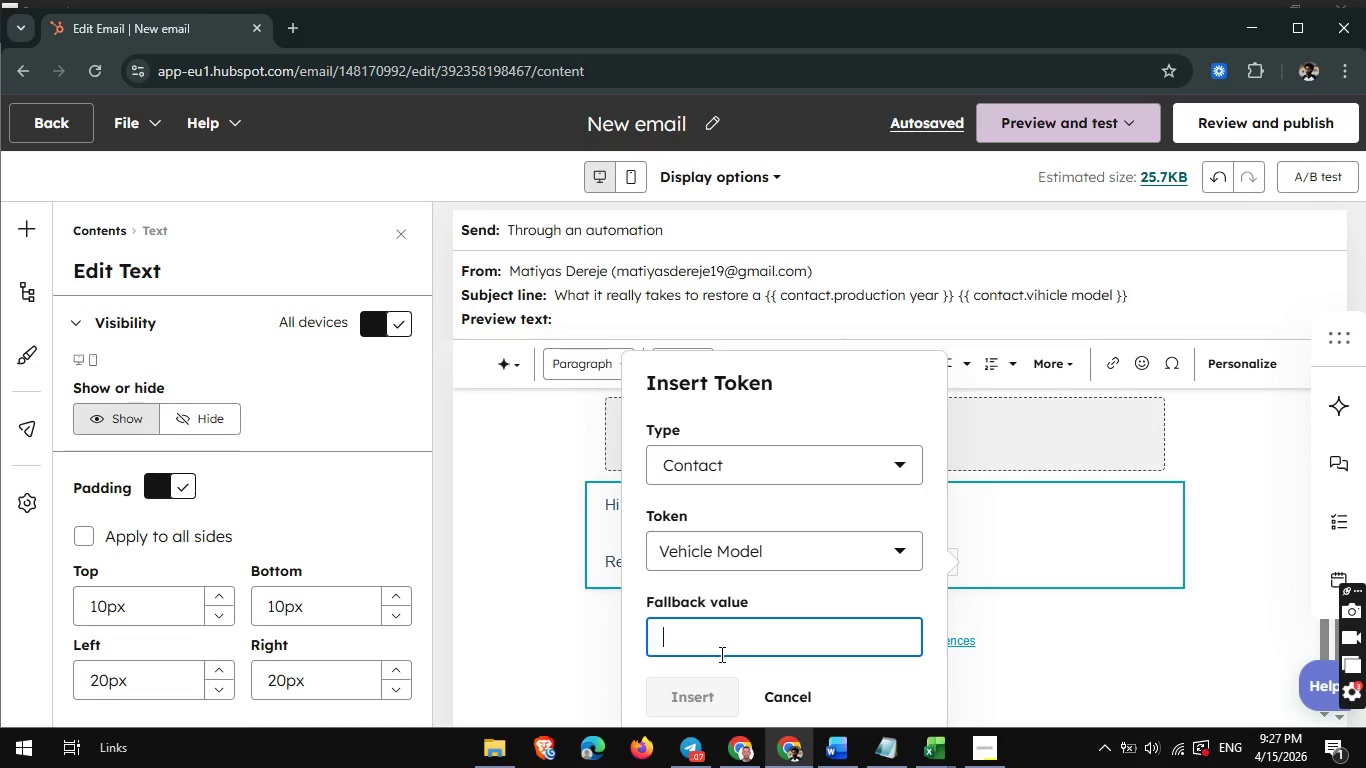 
type({{ contact. vehhi)
key(Backspace)
key(Backspace)
type(icle mode;)
key(Backspace)
type(l }})
 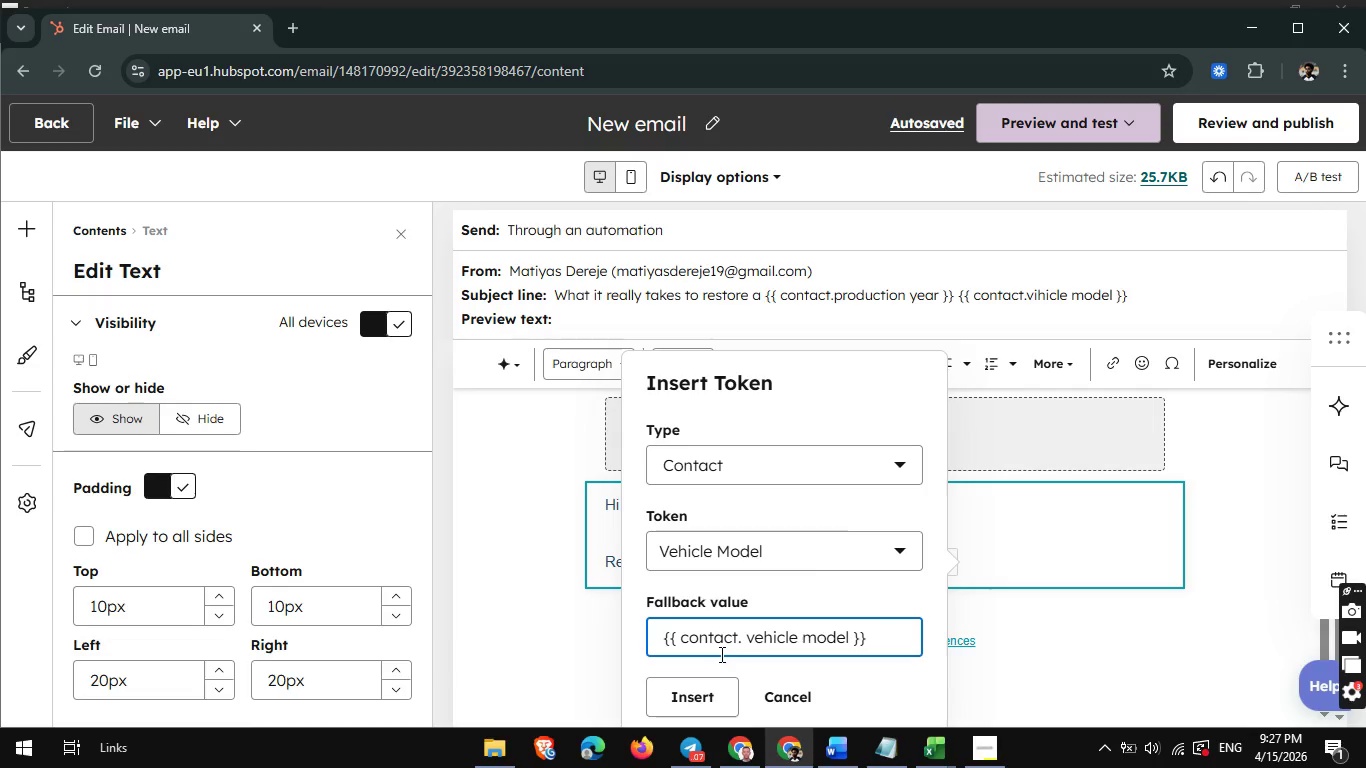 
left_click([670, 701])
 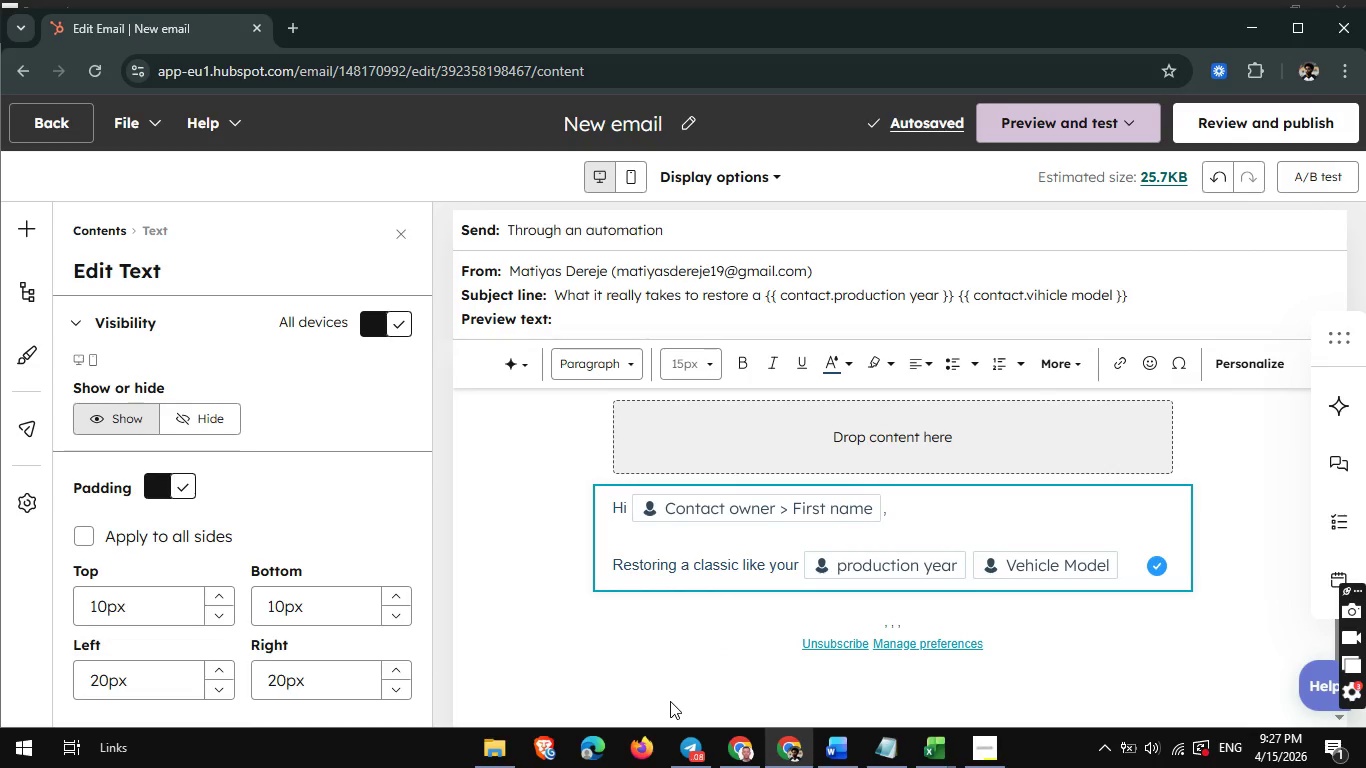 
wait(7.08)
 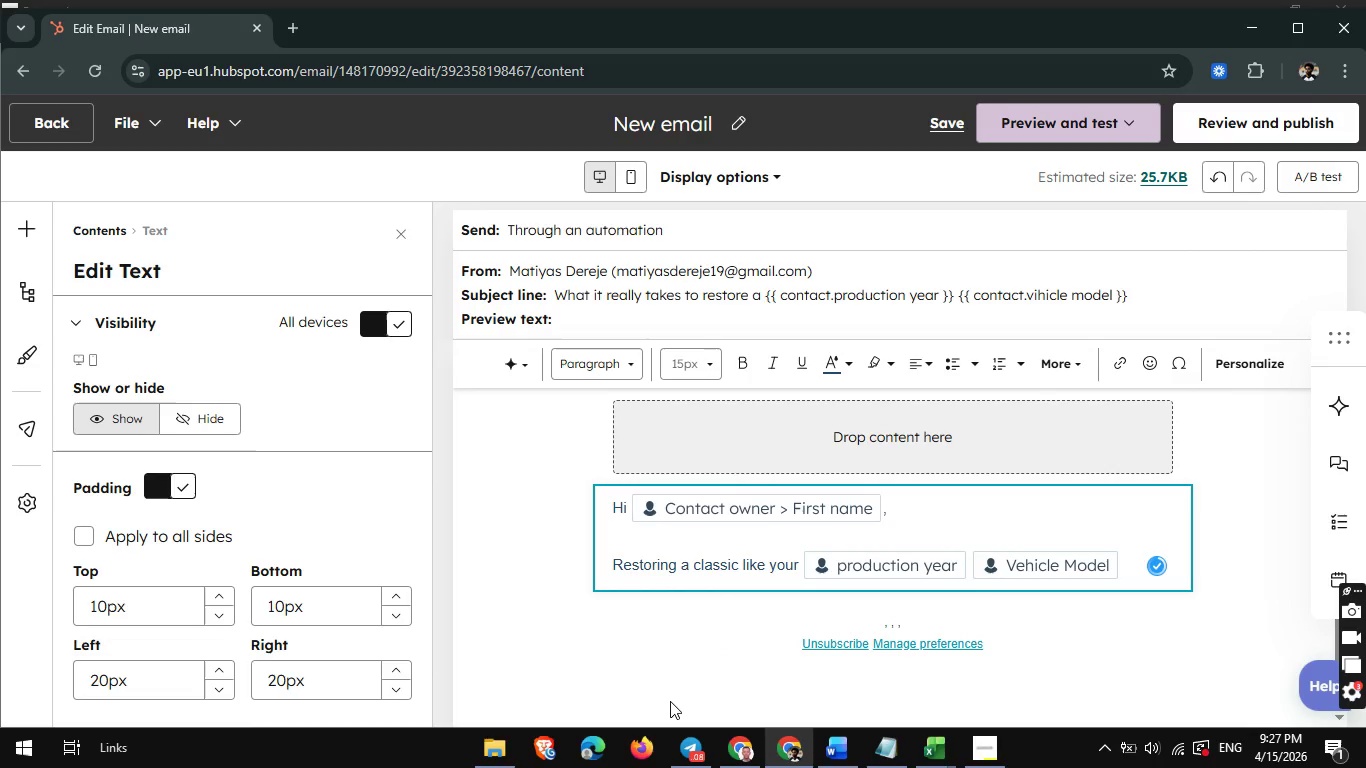 
type( is an exciting journey -)
key(Backspace)
key(Backspace)
type(- and one that requires careful planning.)
 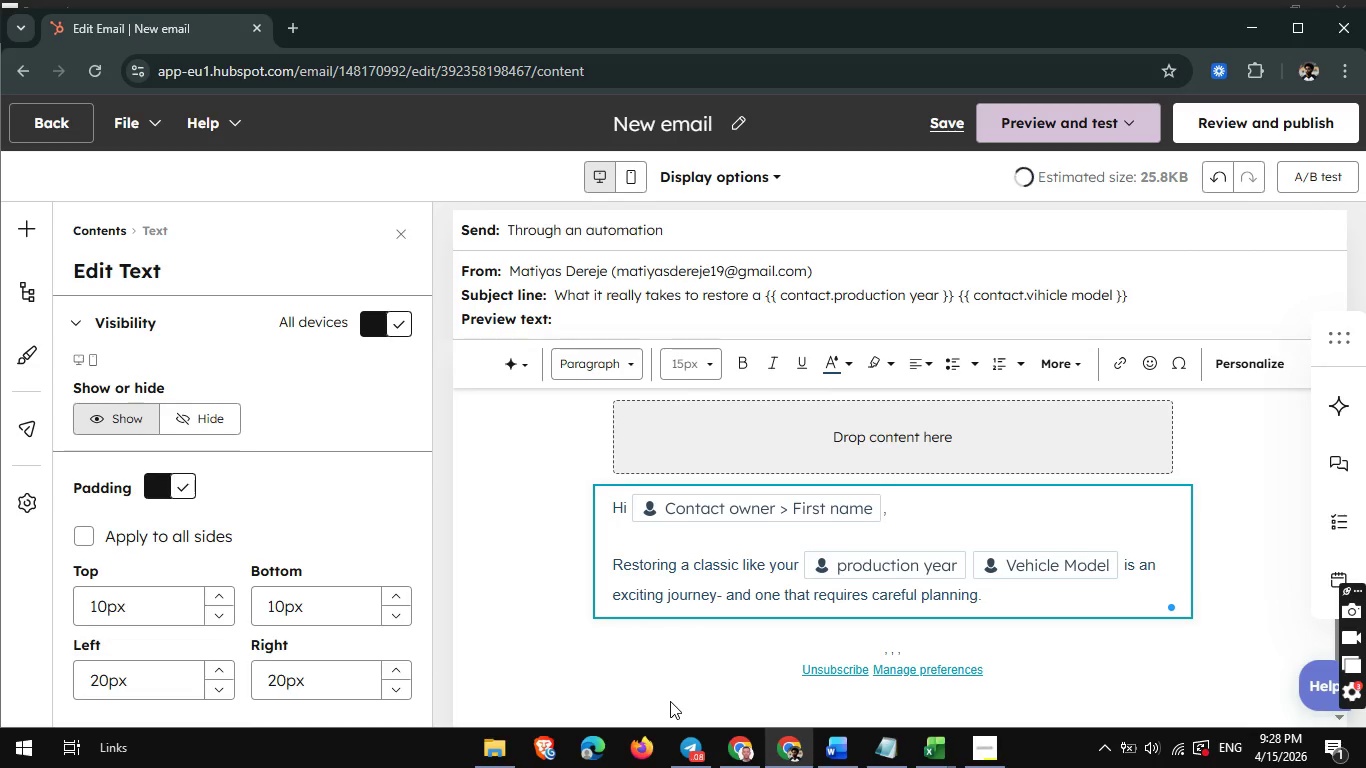 
key(Enter)
 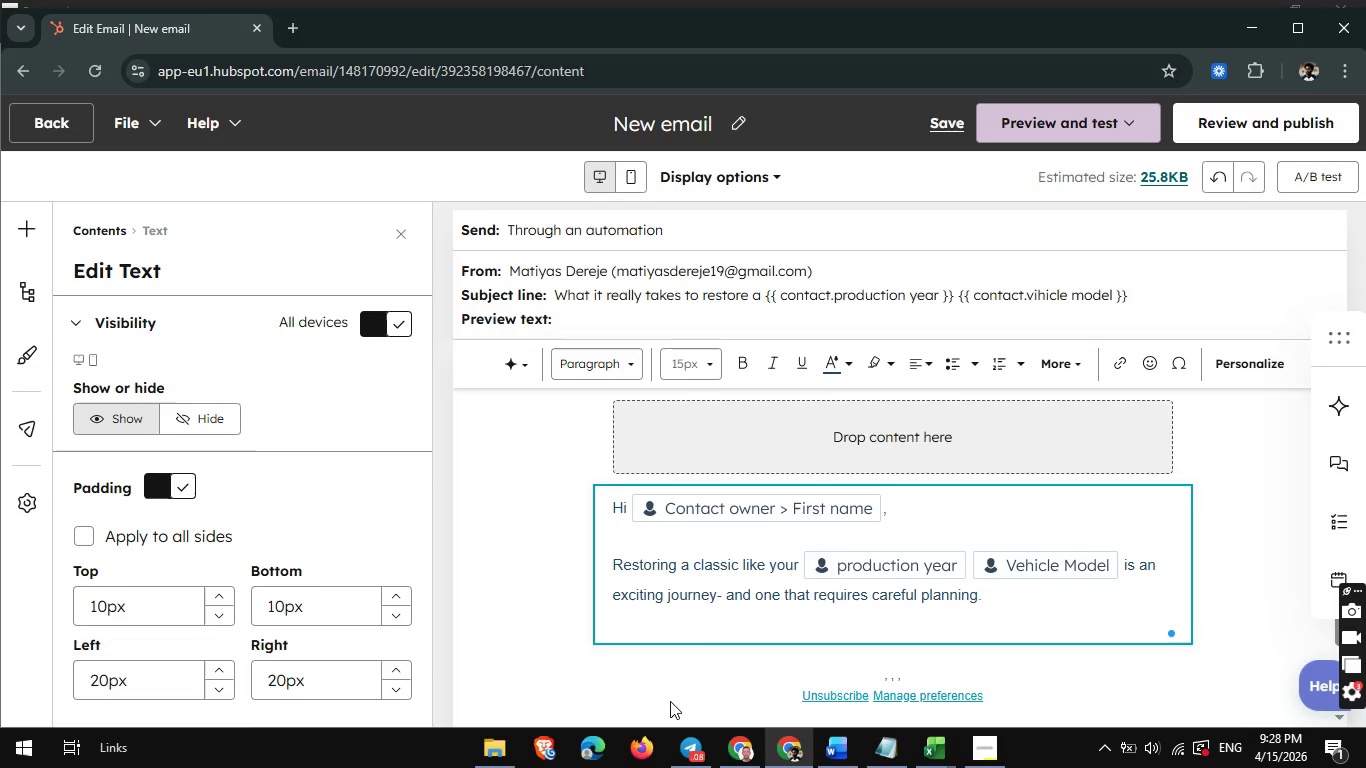 
key(Enter)
 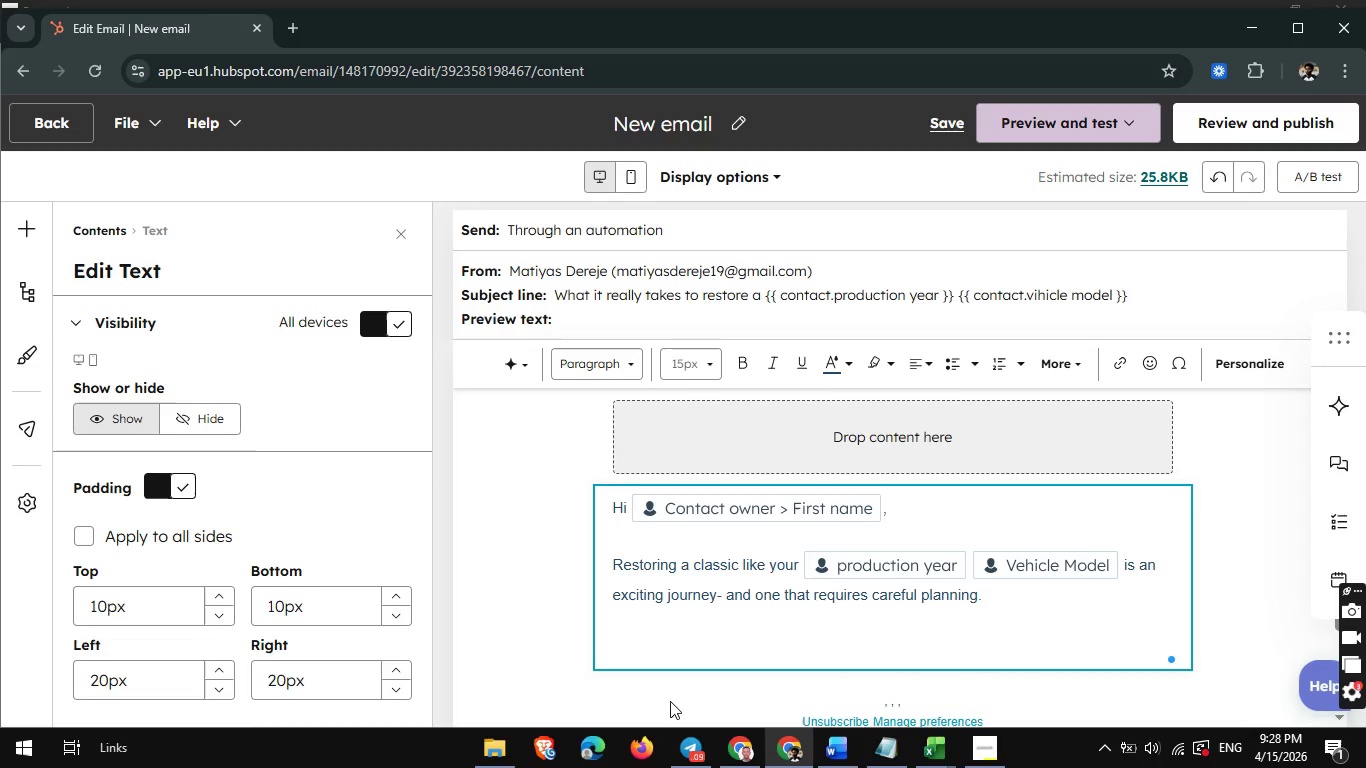 
type(A full restoration )
 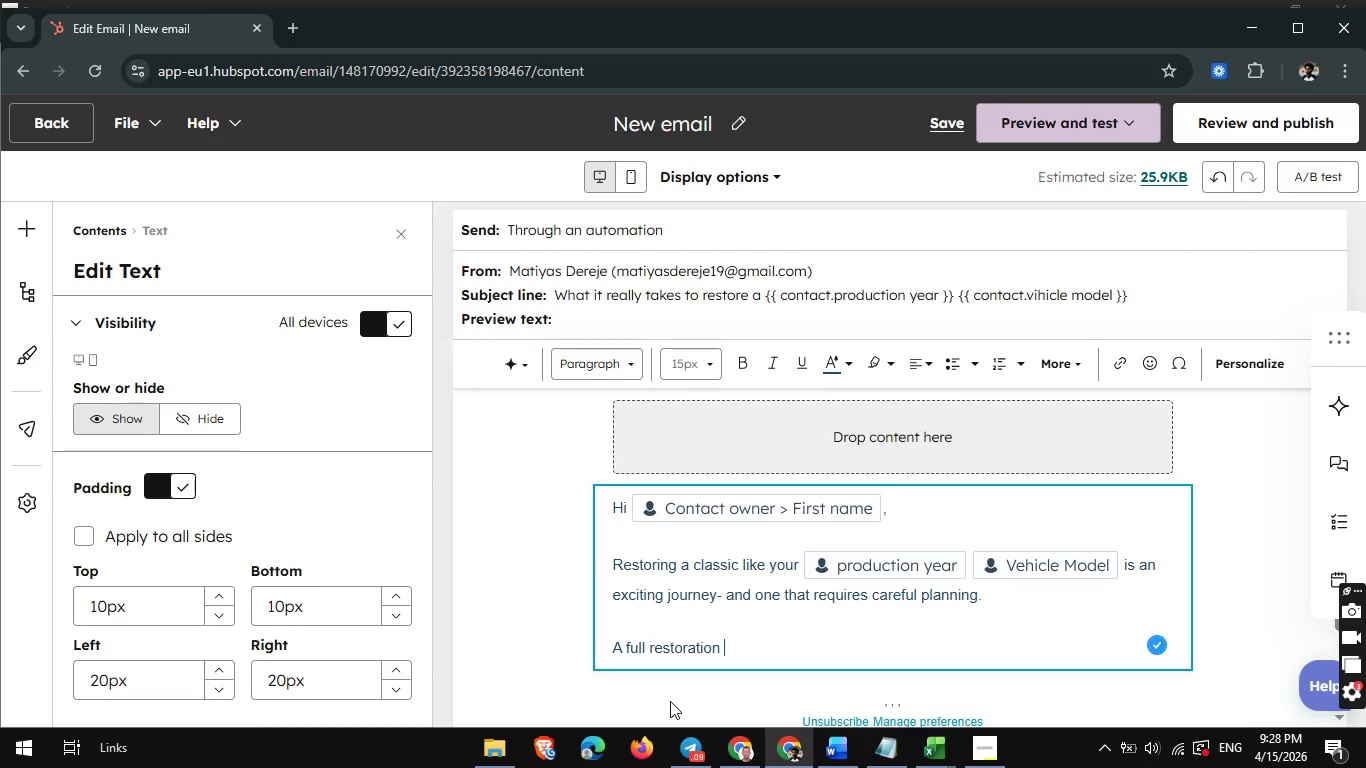 
type(typically involves multiple stages, from tear )
key(Backspace)
type(down adn)
key(Backspace)
key(Backspace)
type(nd strucrural work to paint )
key(Backspace)
type(, detailing )
key(Backspace)
type(,)
 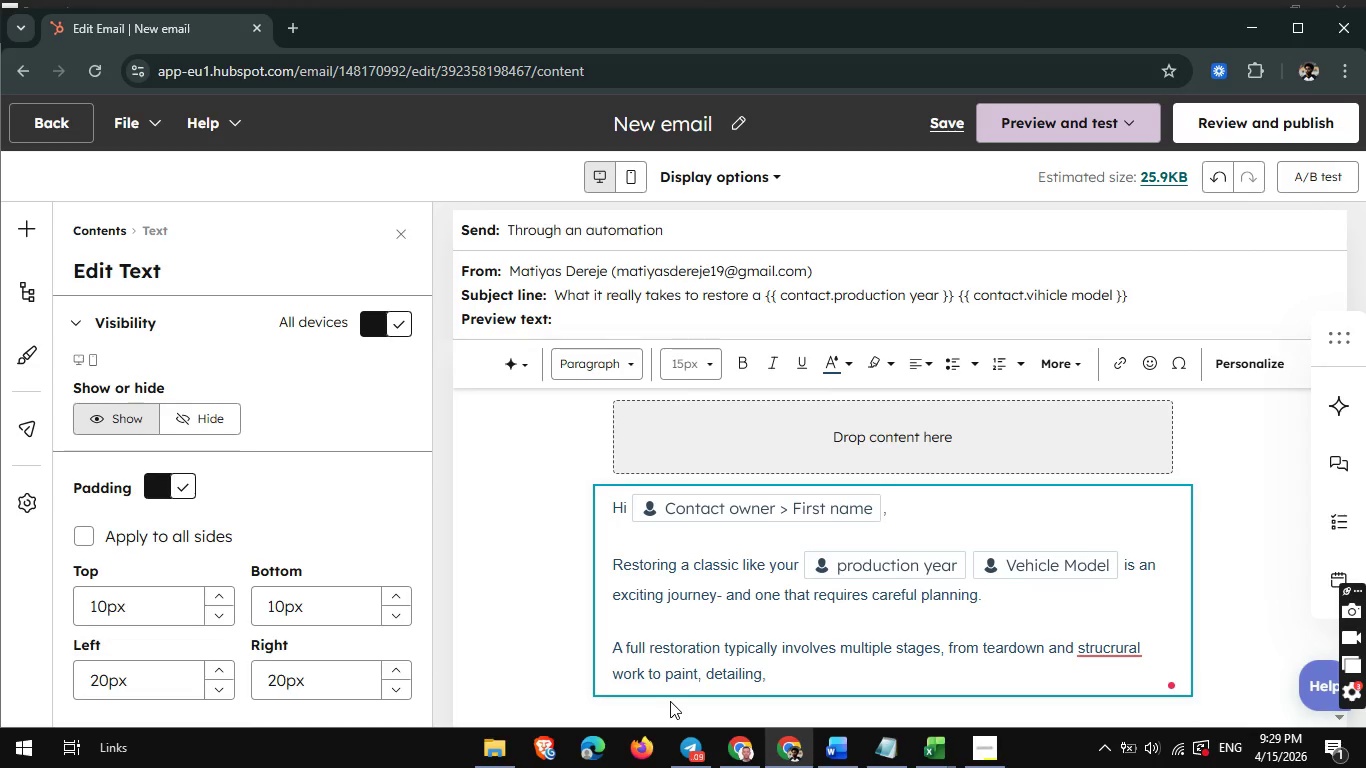 
type( and final assembly.)
 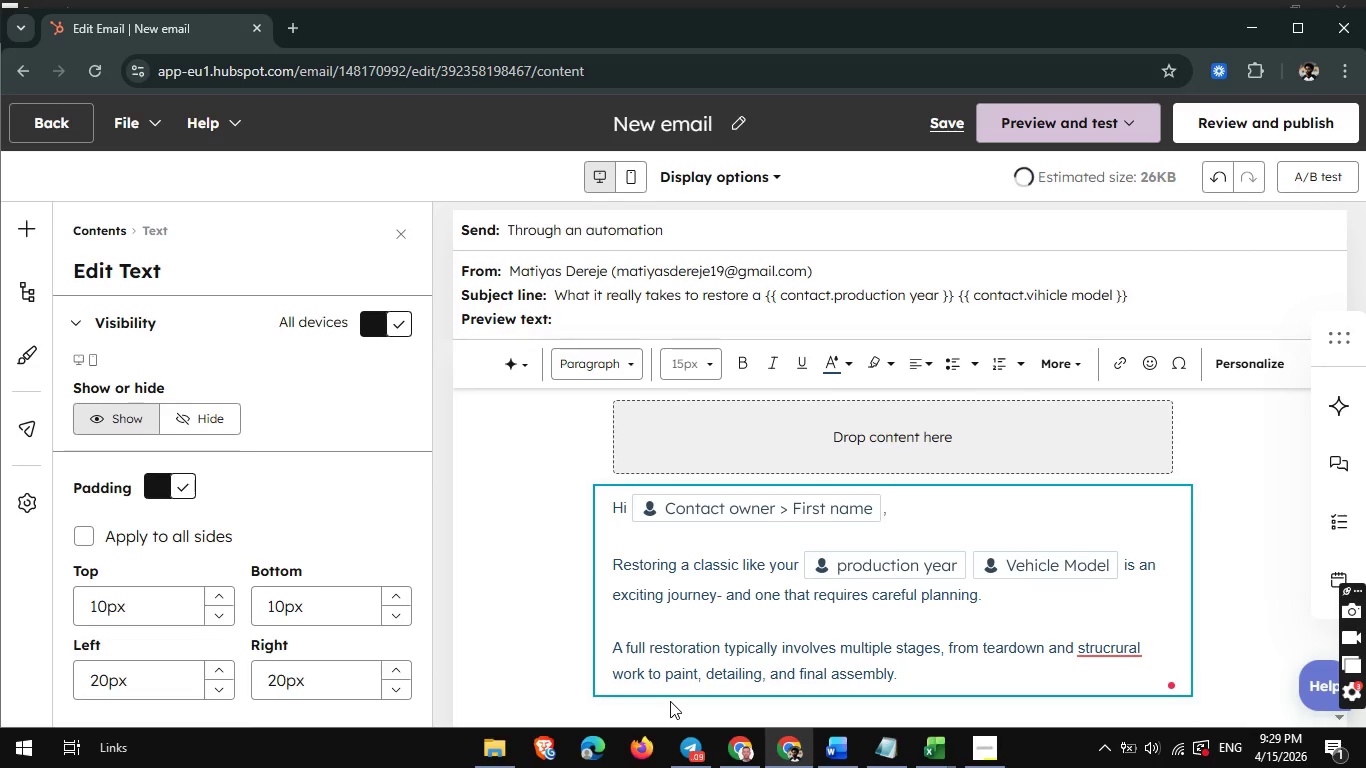 
key(Enter)
 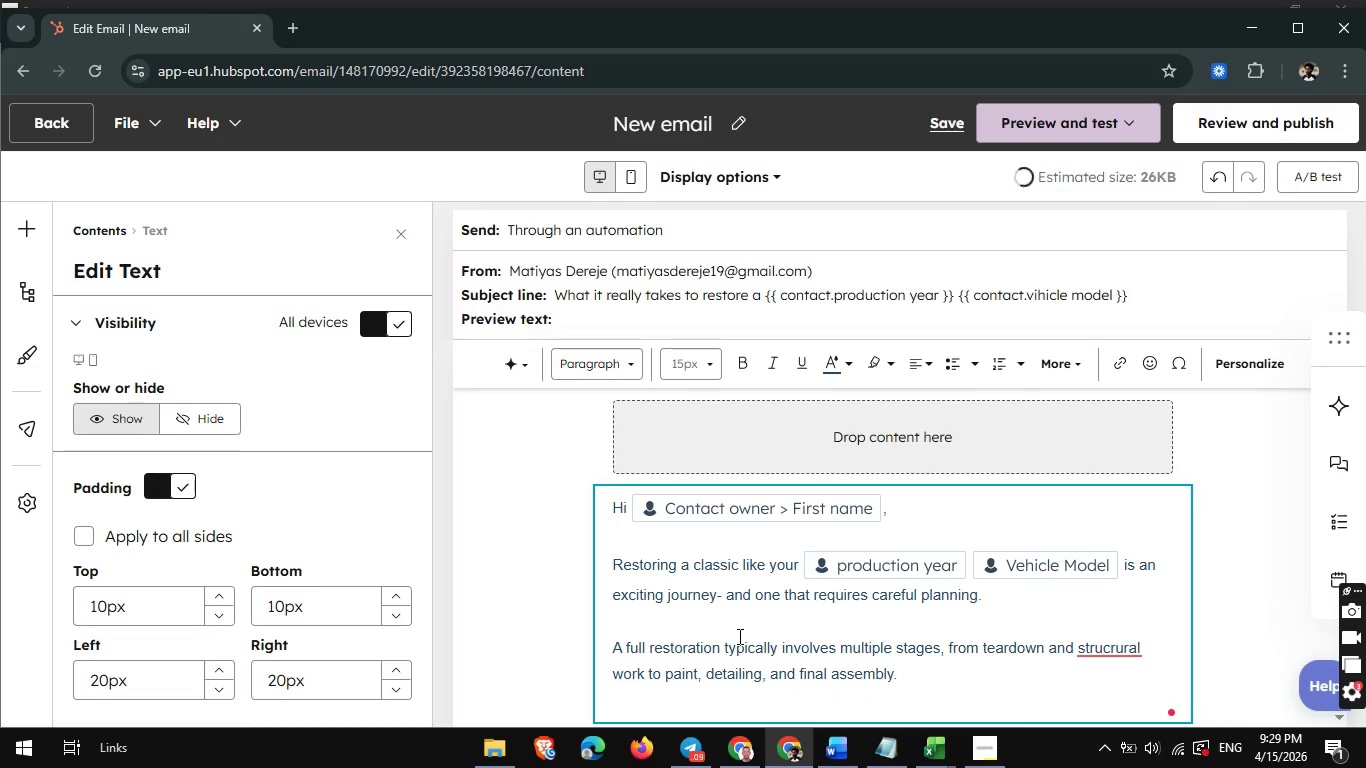 
scroll: coordinate [738, 636], scroll_direction: down, amount: 1.0
 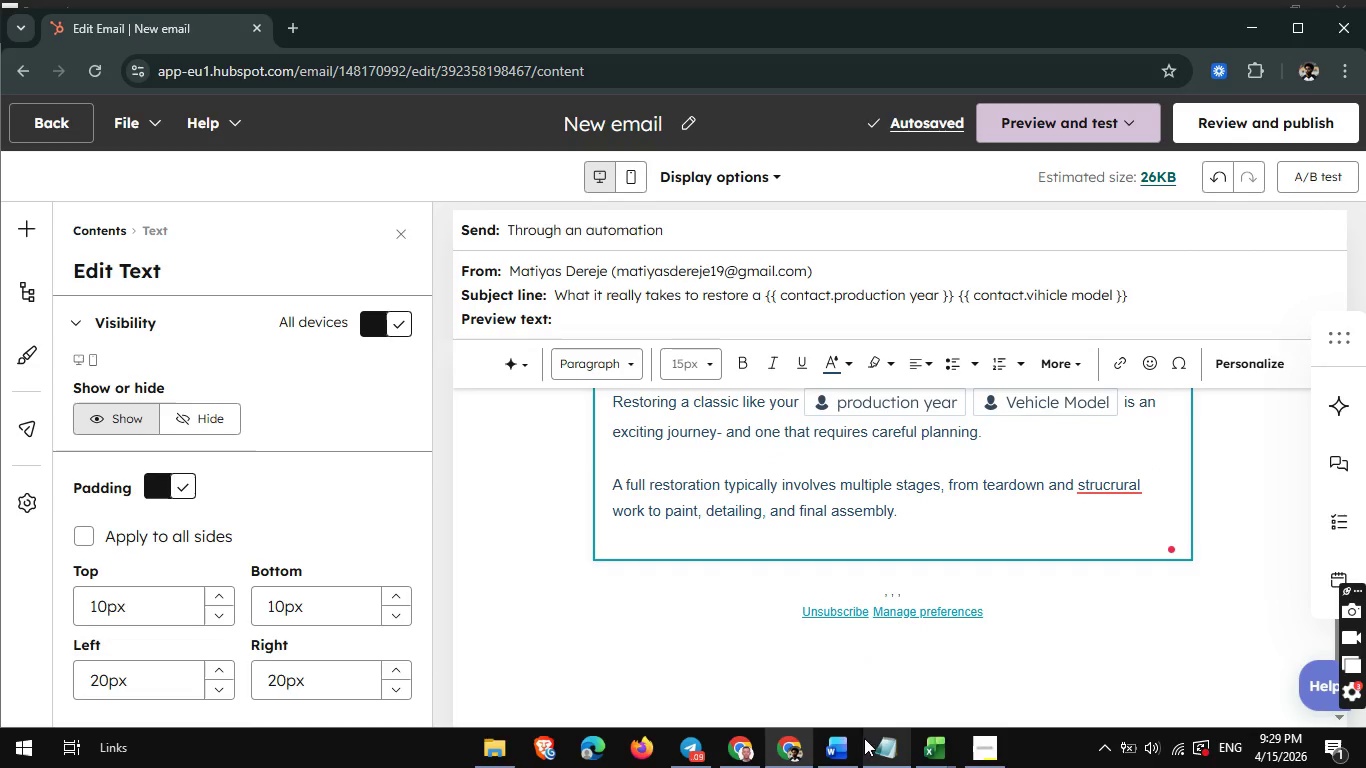 
left_click([996, 748])